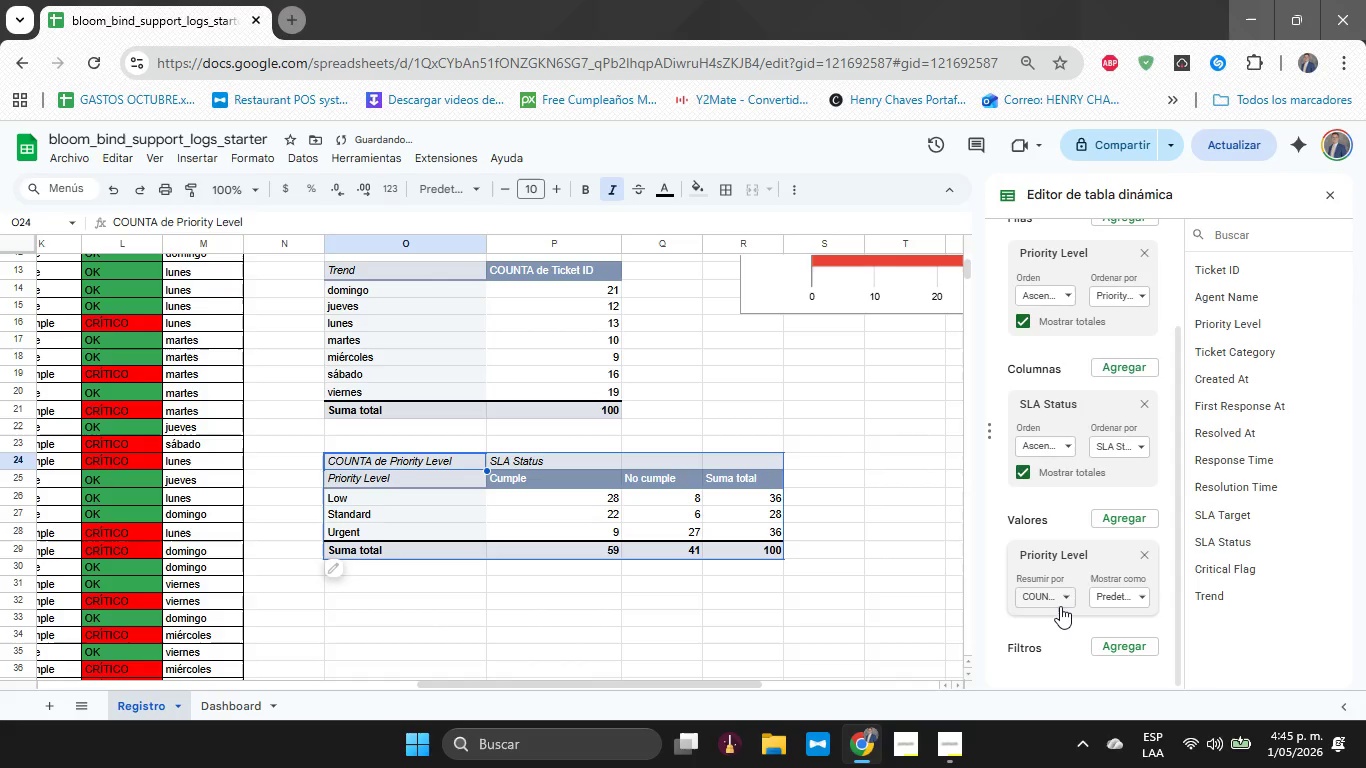 
left_click([1060, 606])
 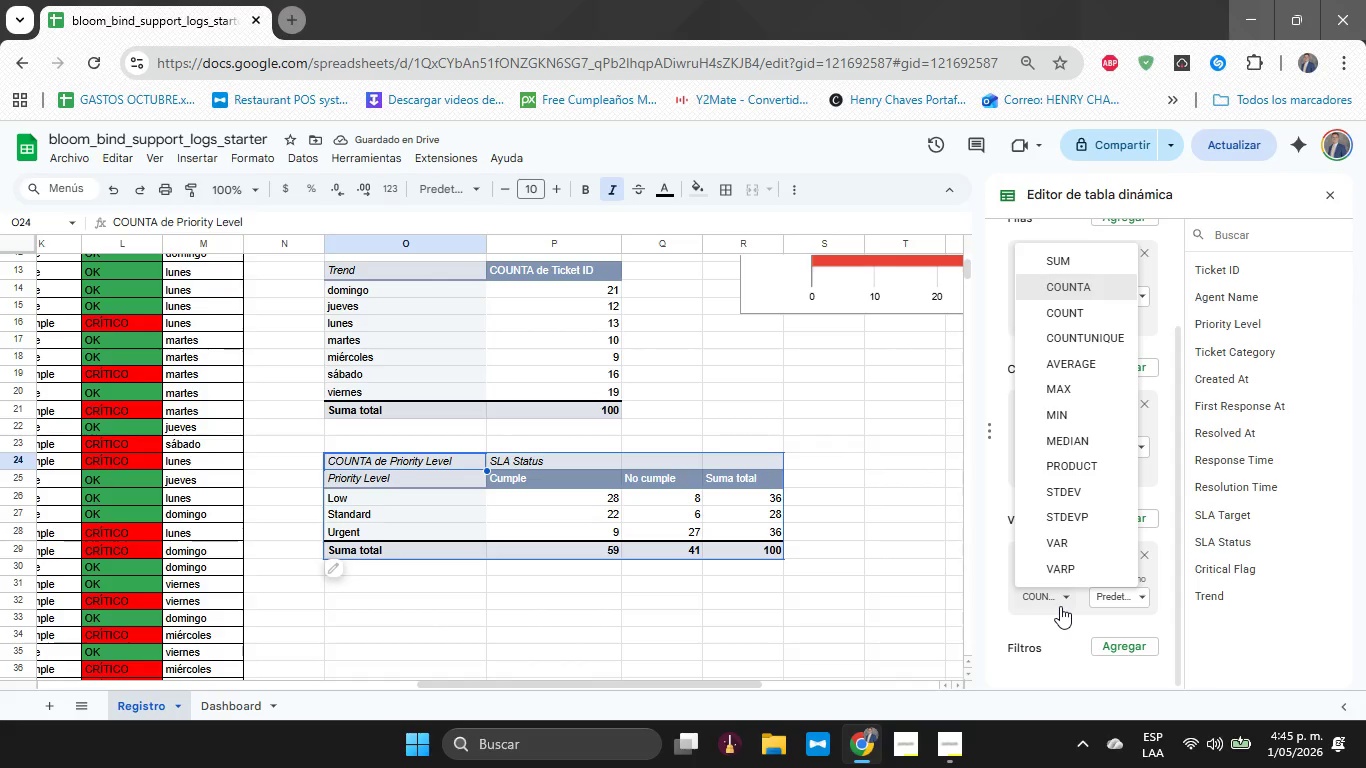 
left_click([1060, 606])
 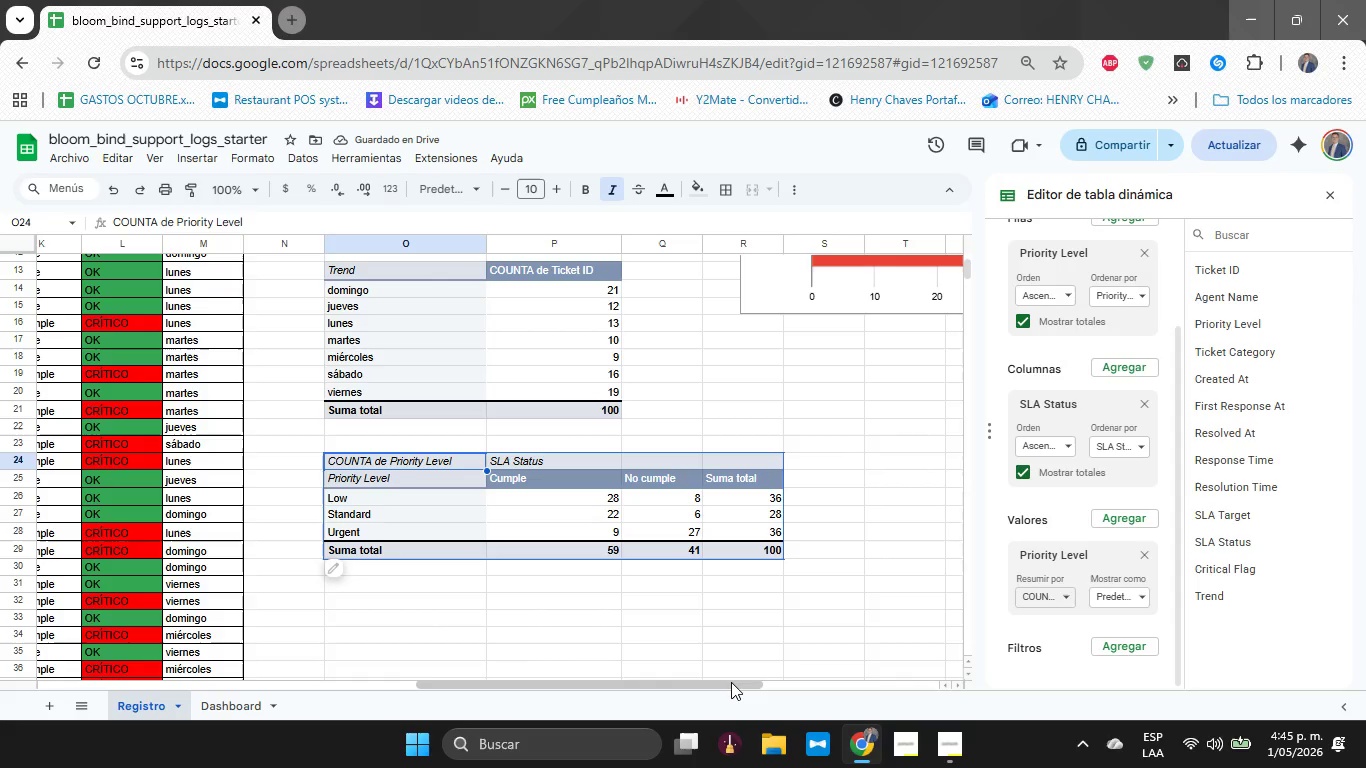 
left_click_drag(start_coordinate=[731, 682], to_coordinate=[726, 675])
 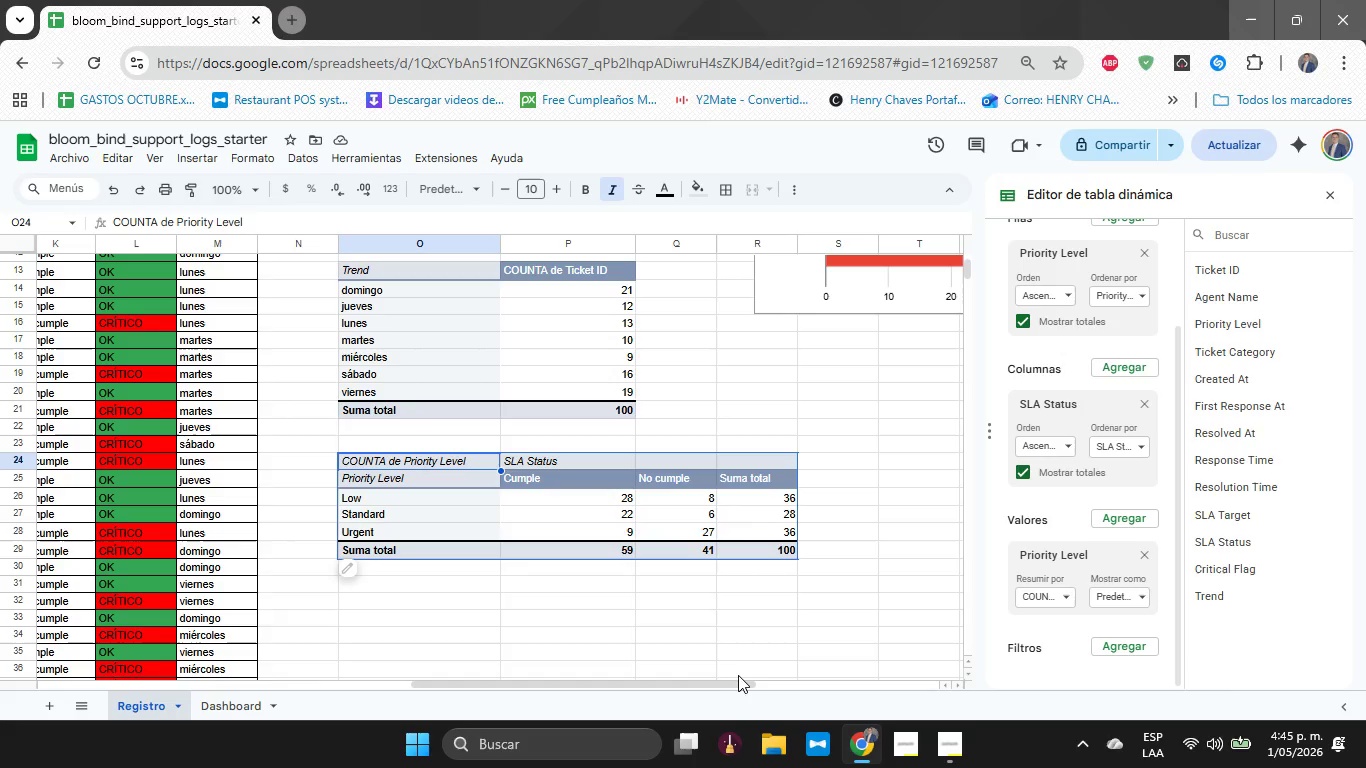 
wait(6.67)
 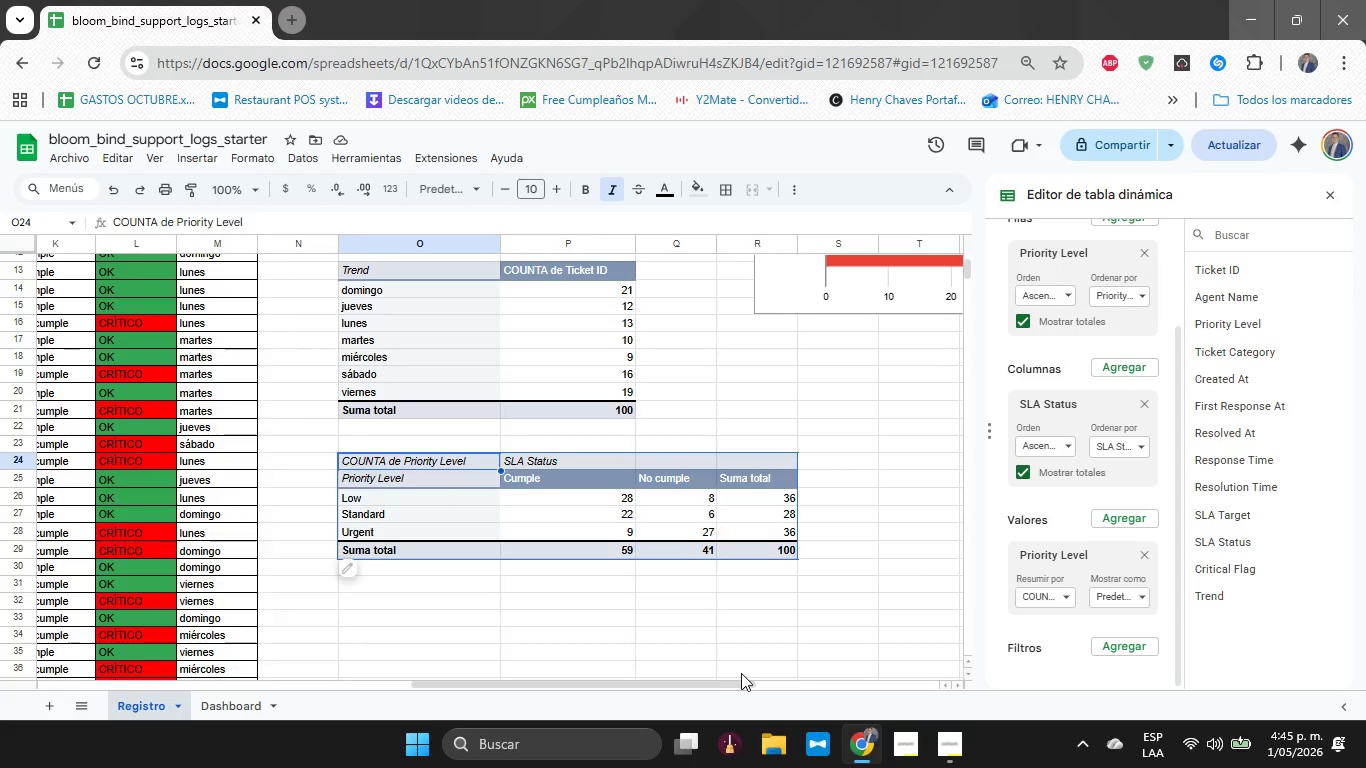 
left_click_drag(start_coordinate=[733, 683], to_coordinate=[276, 666])
 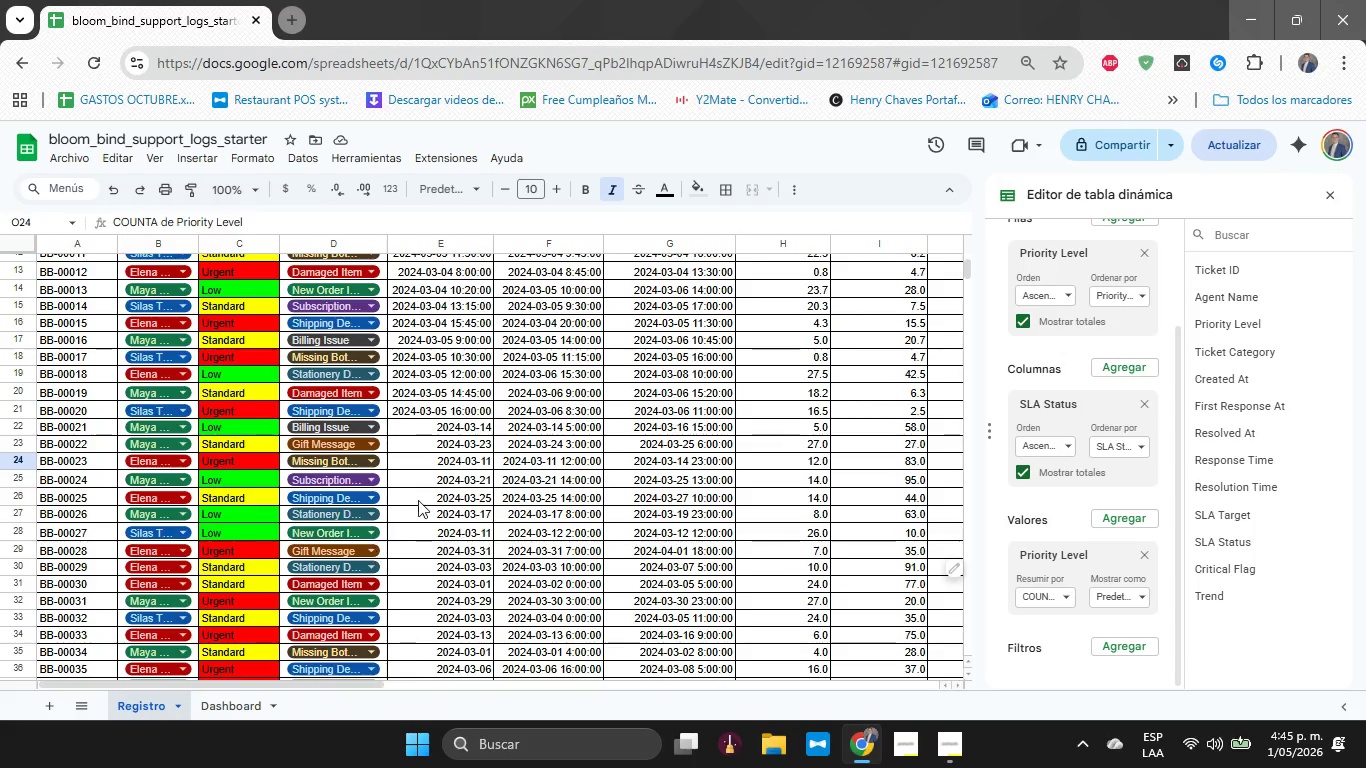 
scroll: coordinate [414, 491], scroll_direction: up, amount: 9.0
 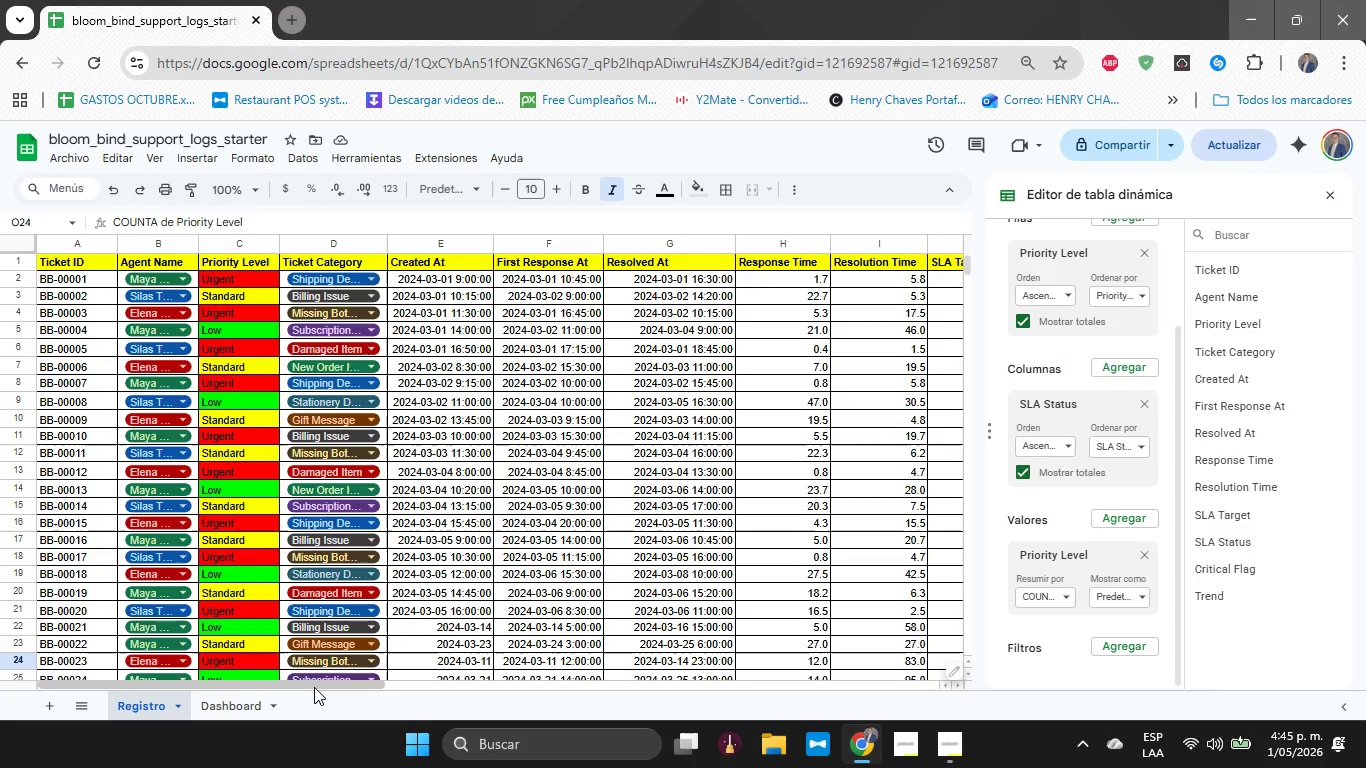 
left_click_drag(start_coordinate=[314, 687], to_coordinate=[864, 674])
 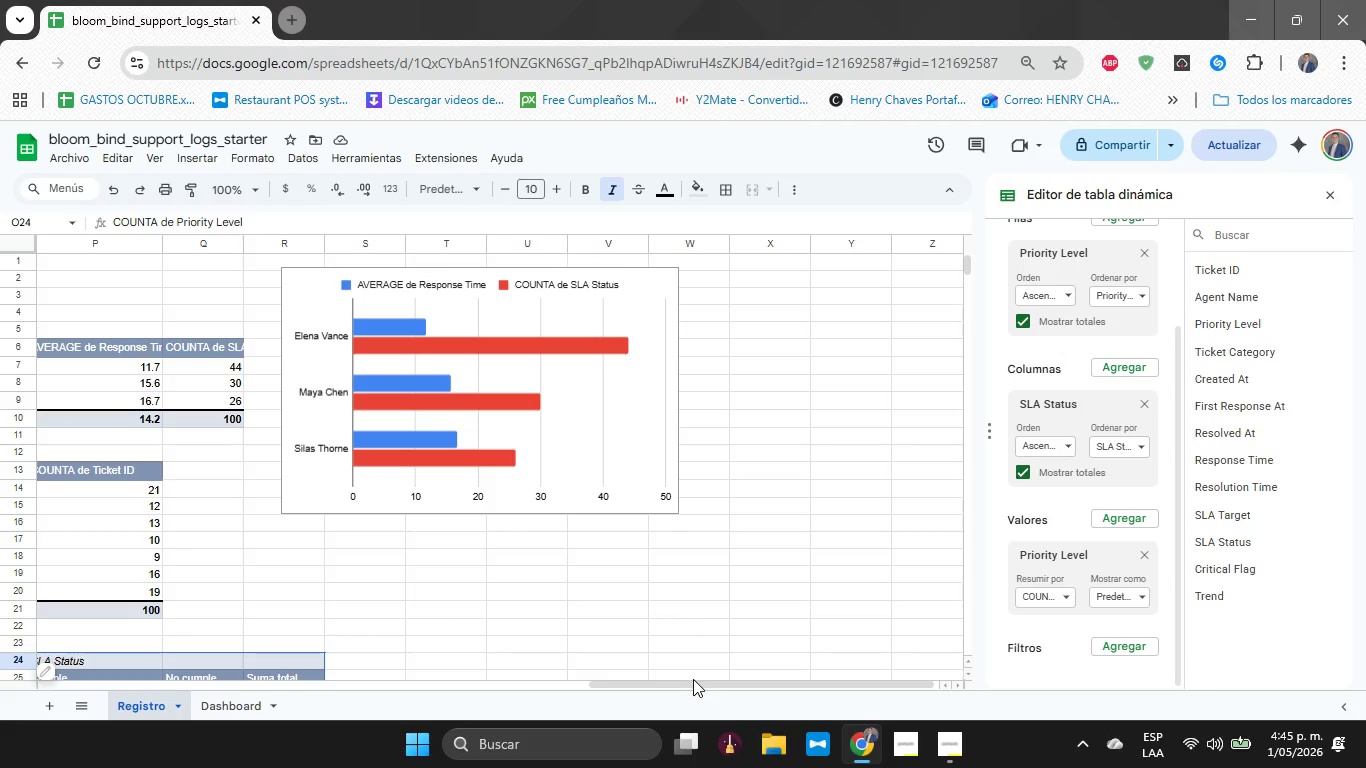 
left_click_drag(start_coordinate=[691, 682], to_coordinate=[524, 679])
 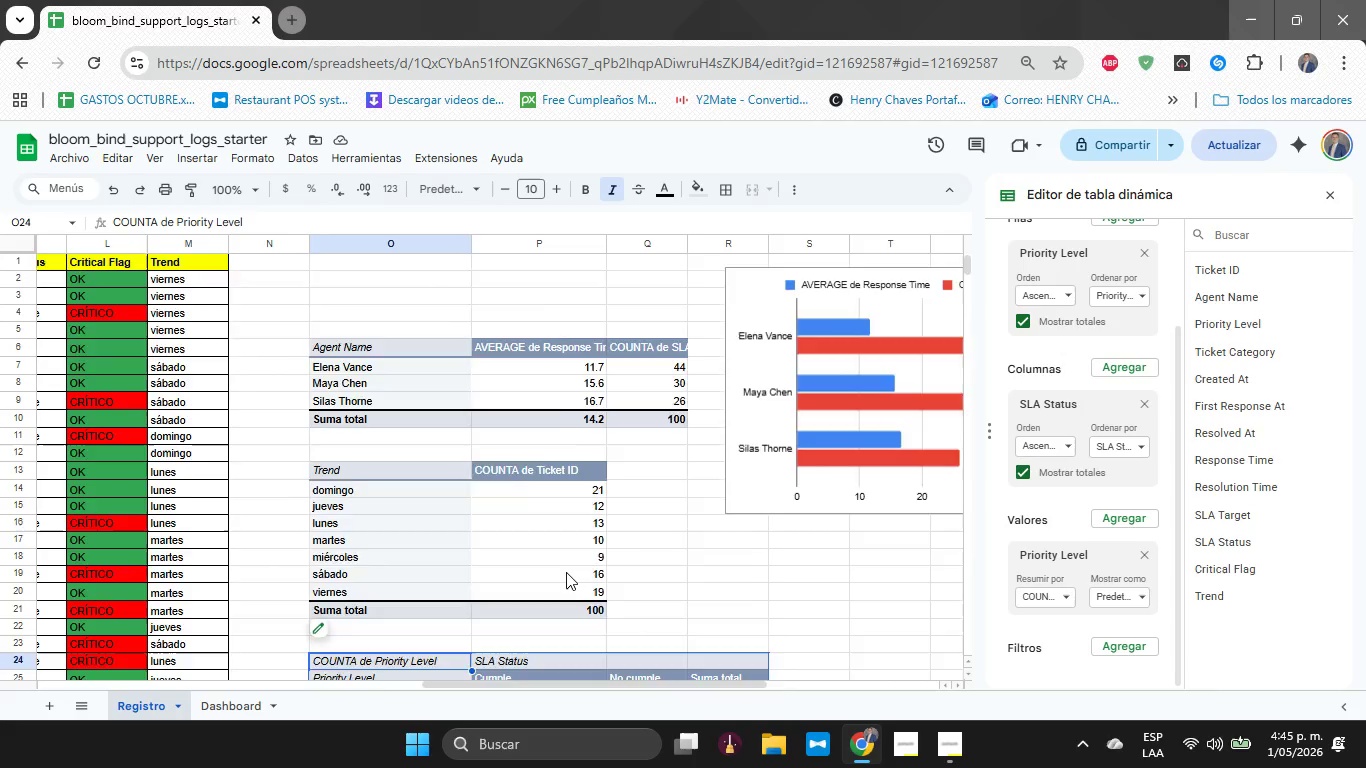 
left_click([575, 537])
 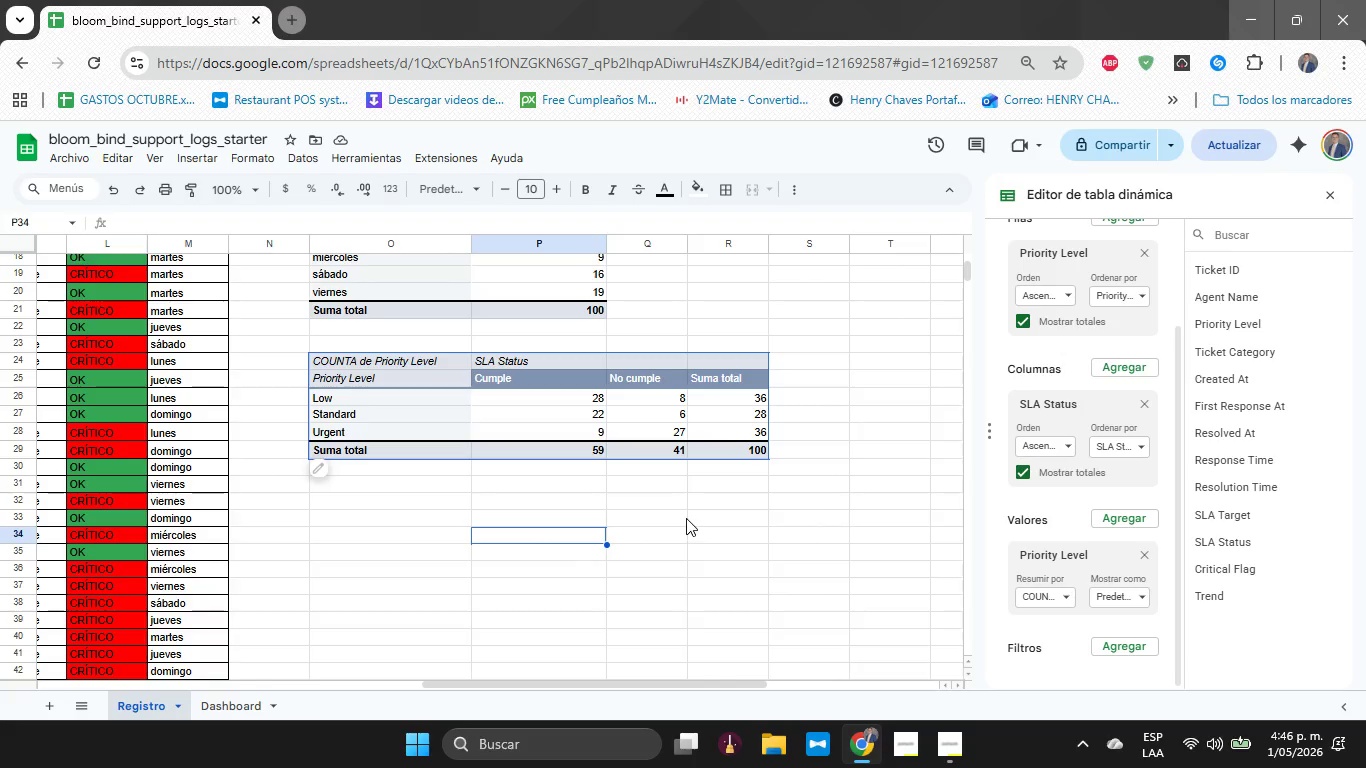 
scroll: coordinate [566, 572], scroll_direction: down, amount: 3.0
 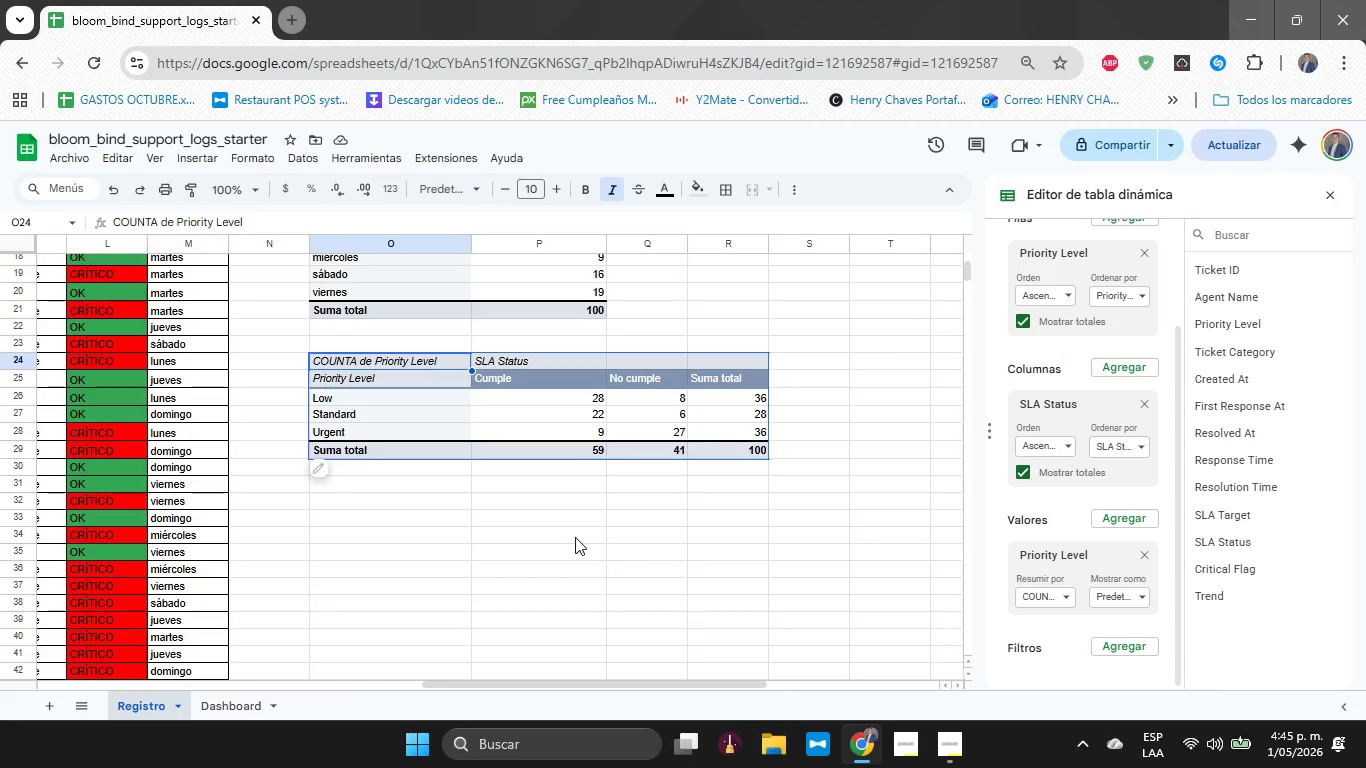 
wait(71.87)
 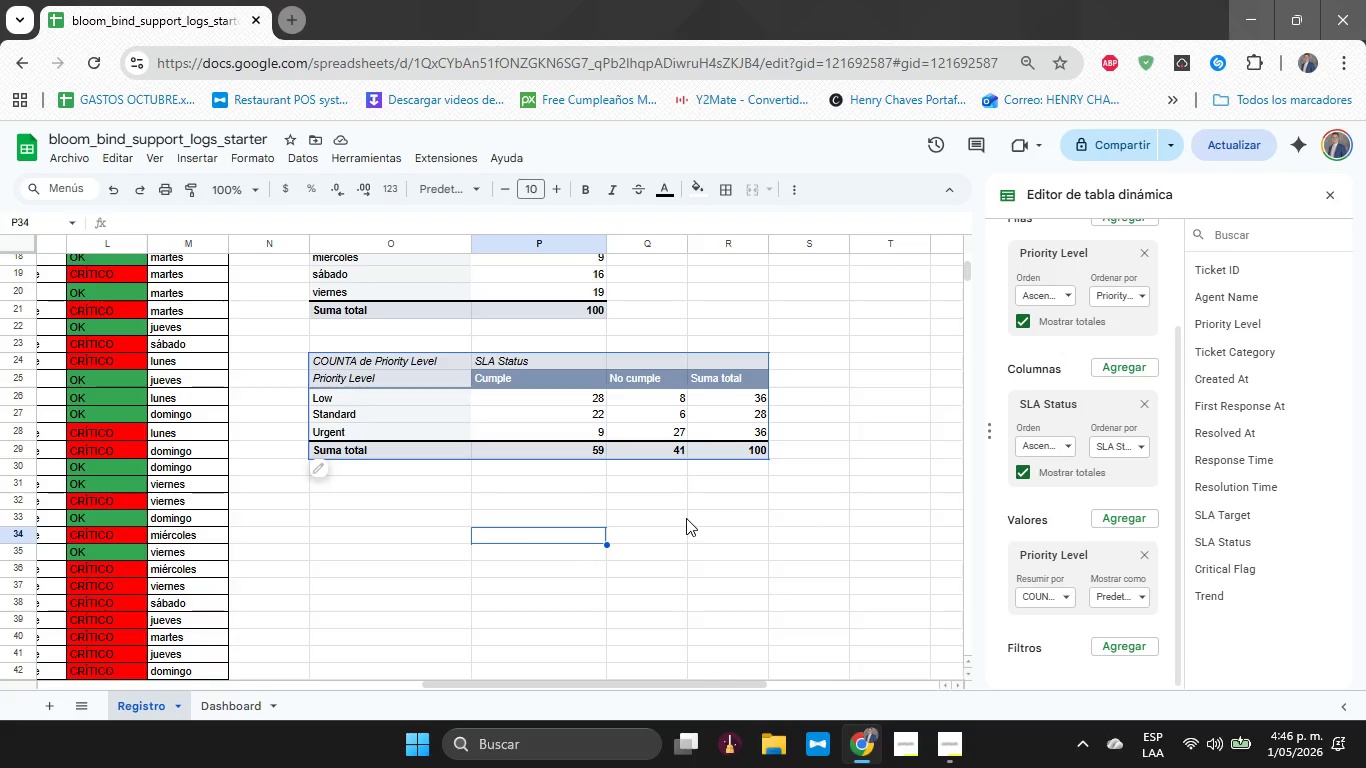 
left_click([444, 502])
 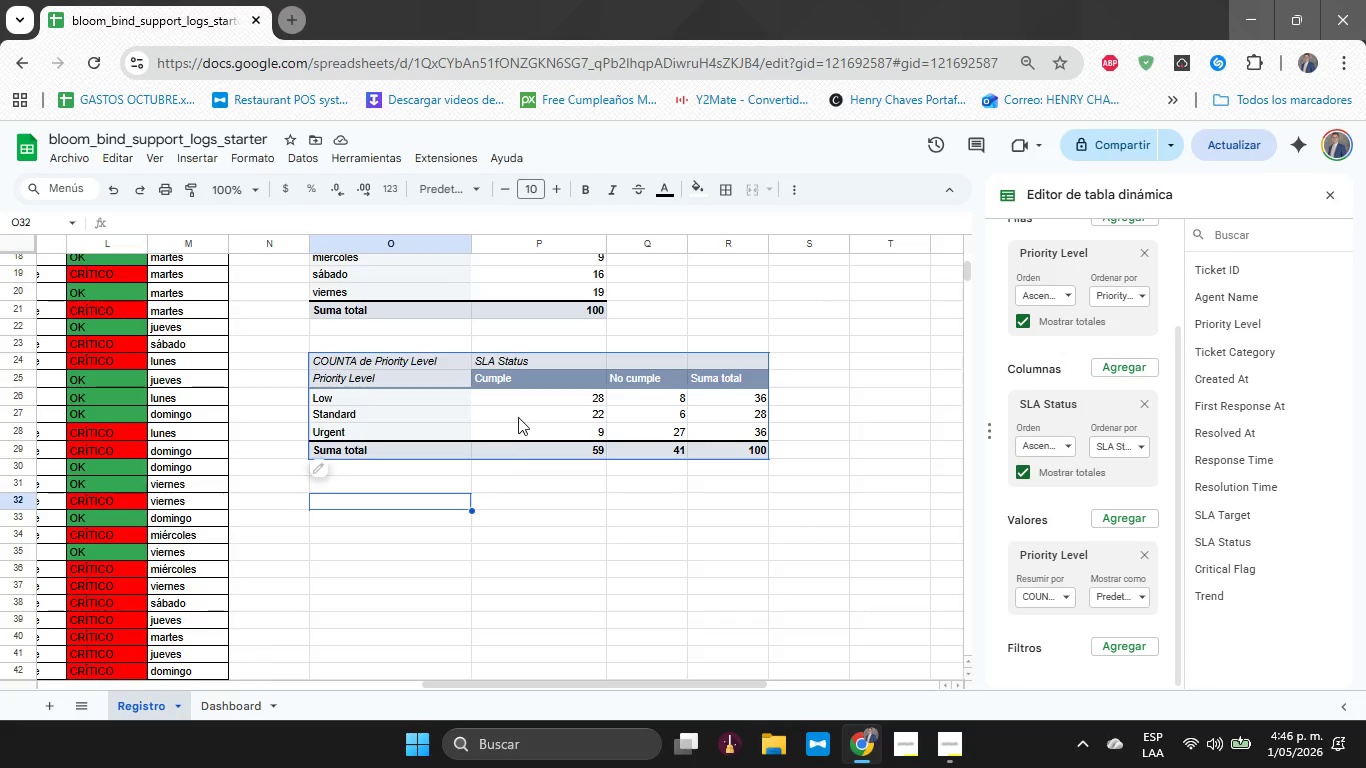 
left_click([518, 417])
 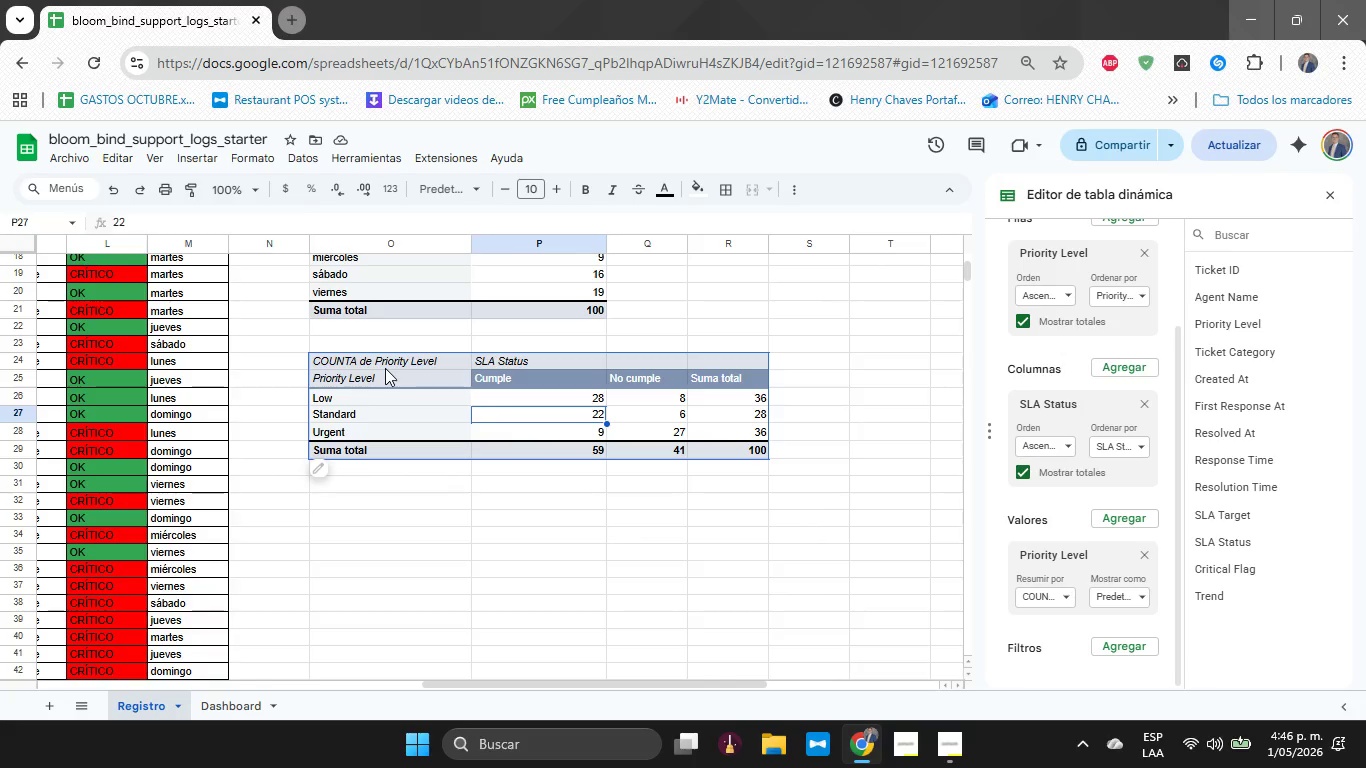 
left_click_drag(start_coordinate=[374, 367], to_coordinate=[656, 433])
 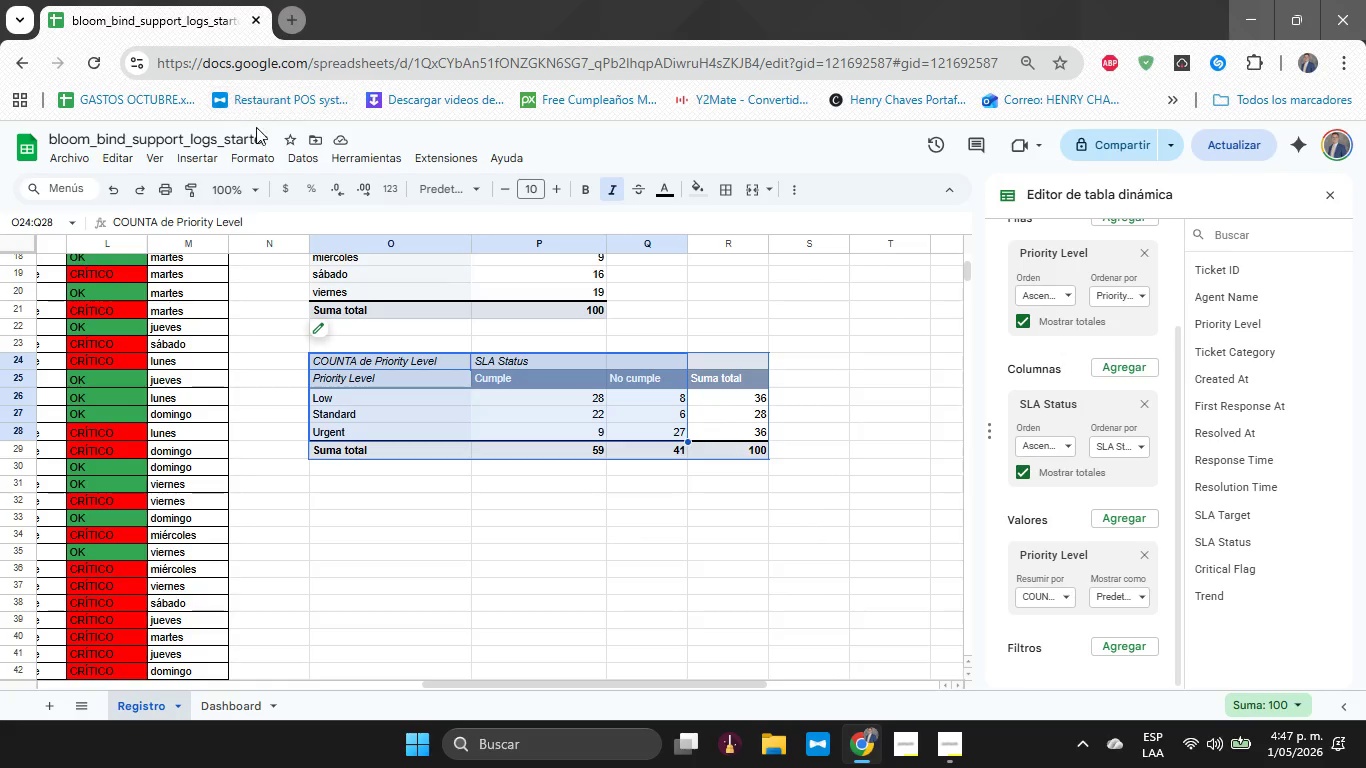 
left_click([177, 162])
 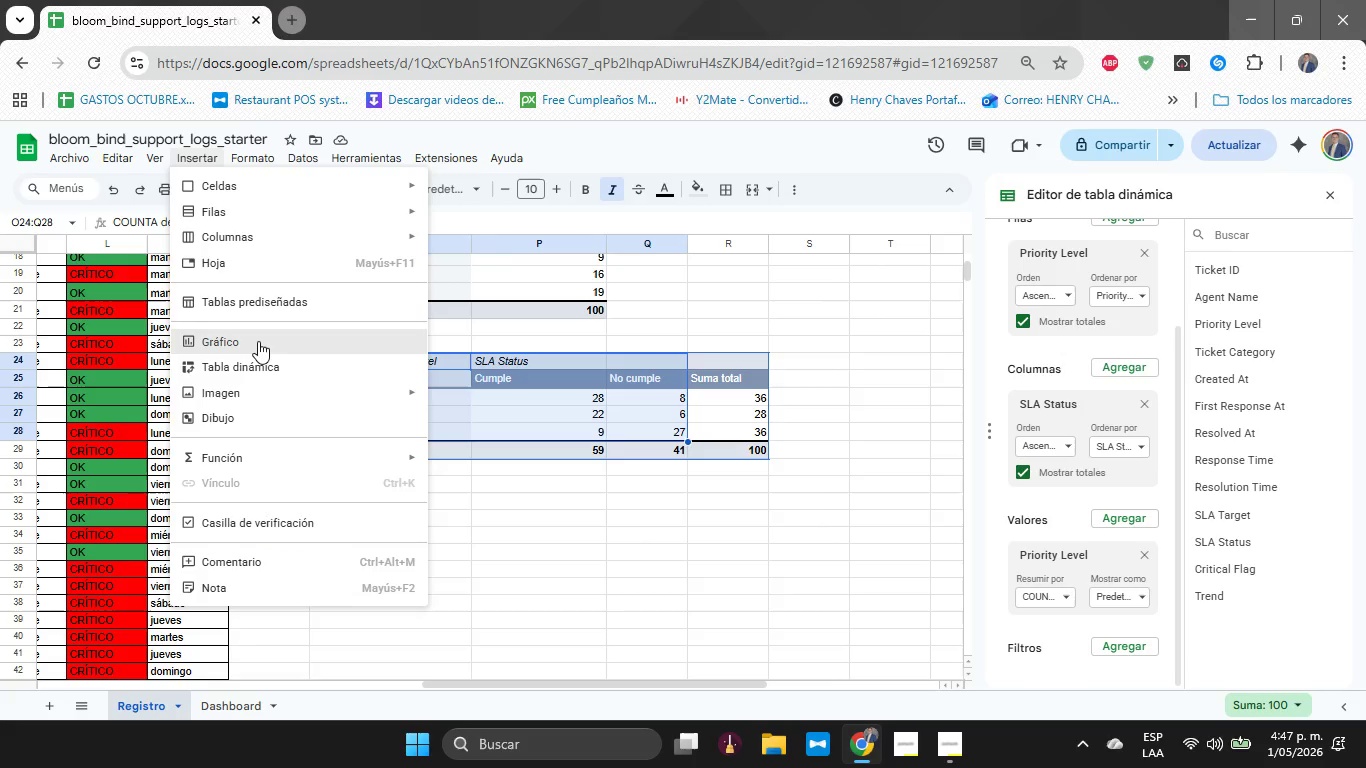 
left_click([260, 341])
 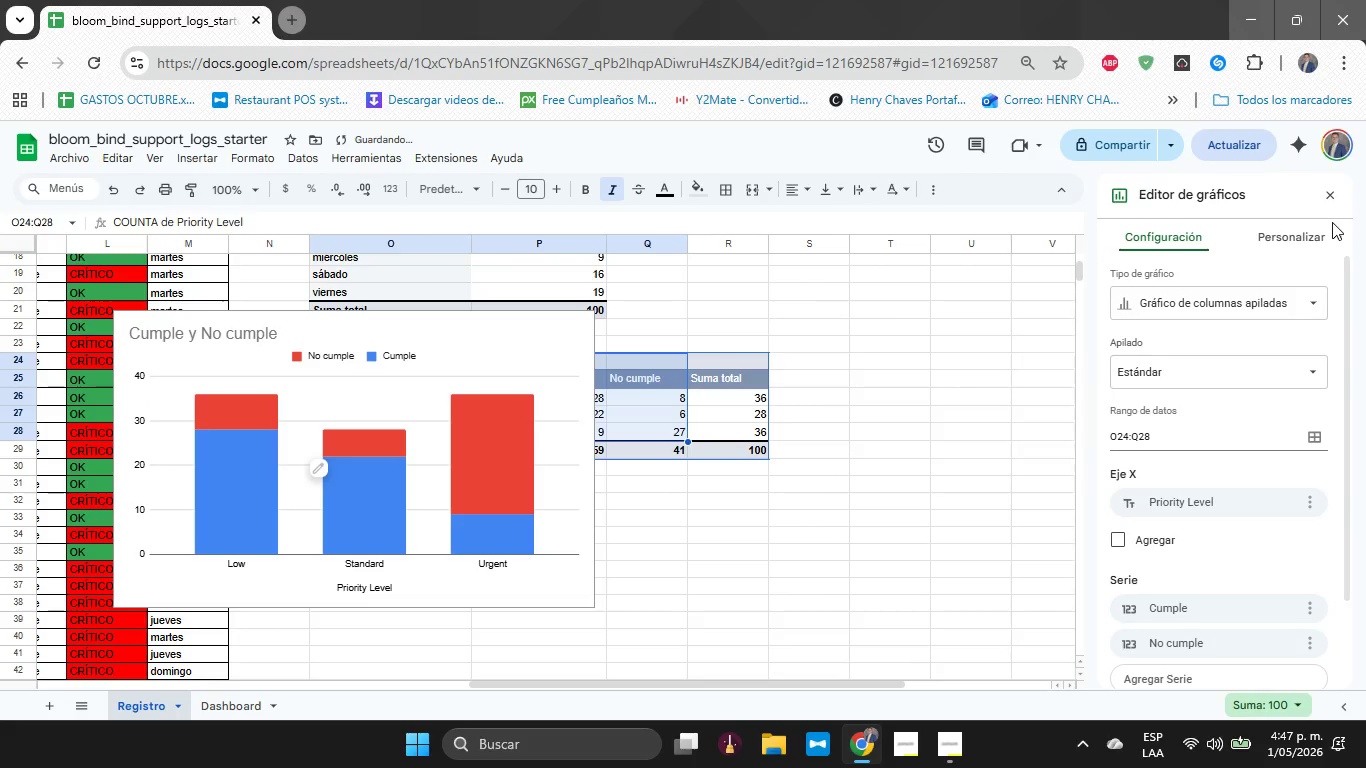 
left_click([1327, 192])
 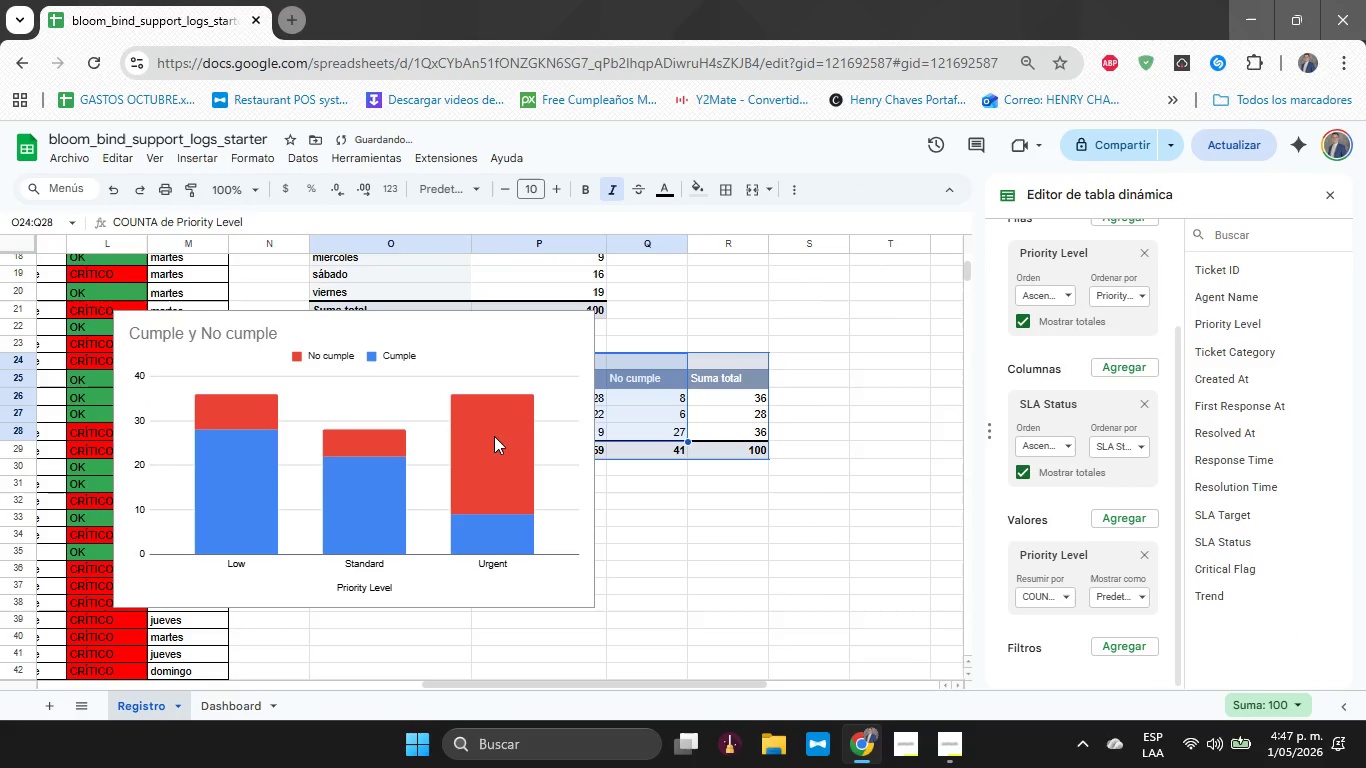 
left_click([484, 431])
 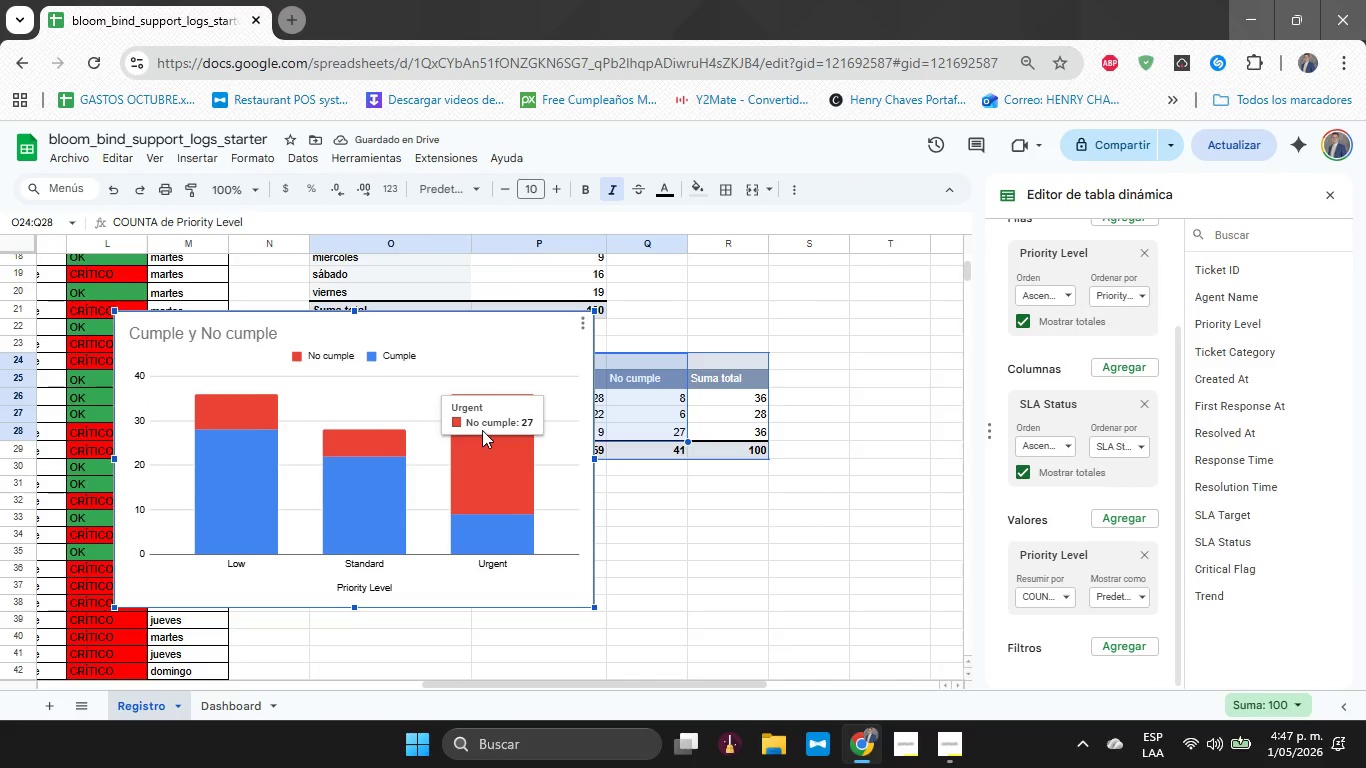 
left_click_drag(start_coordinate=[482, 430], to_coordinate=[844, 488])
 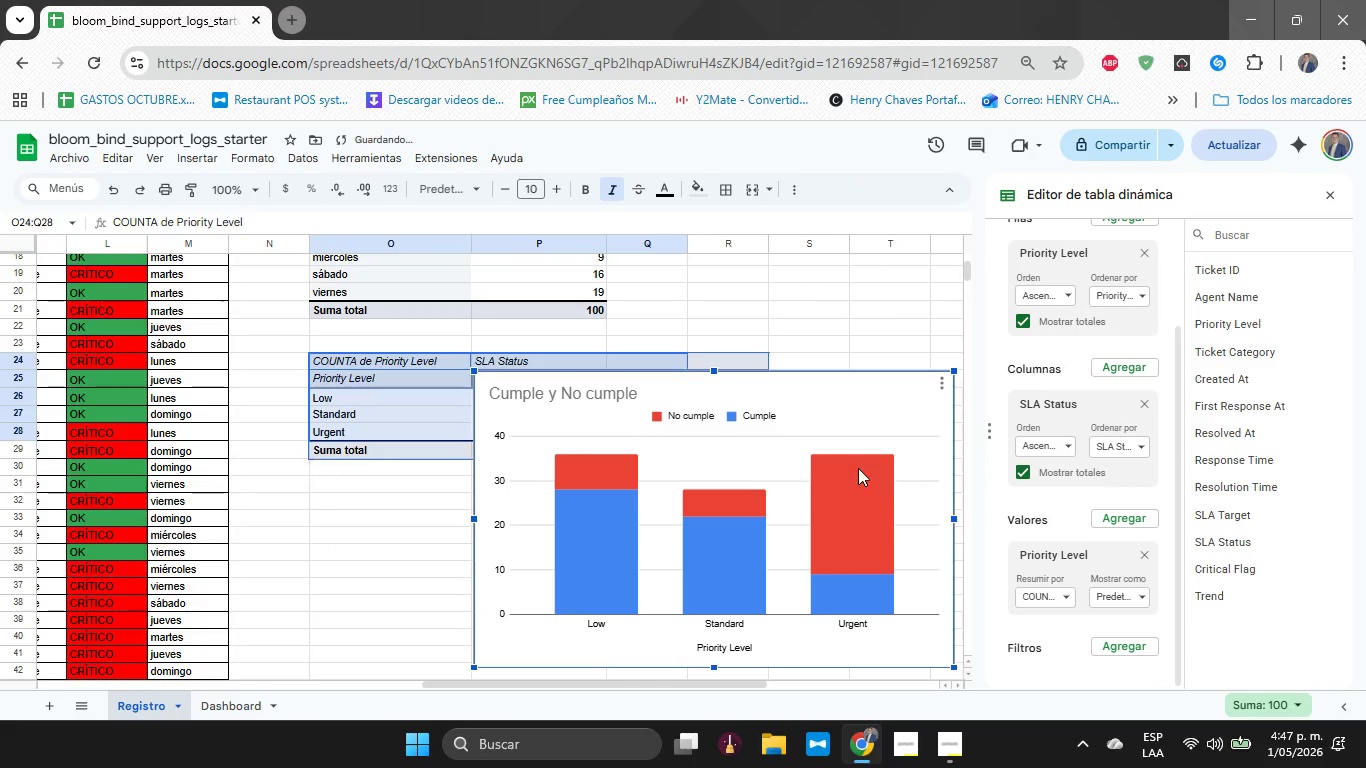 
left_click([805, 496])
 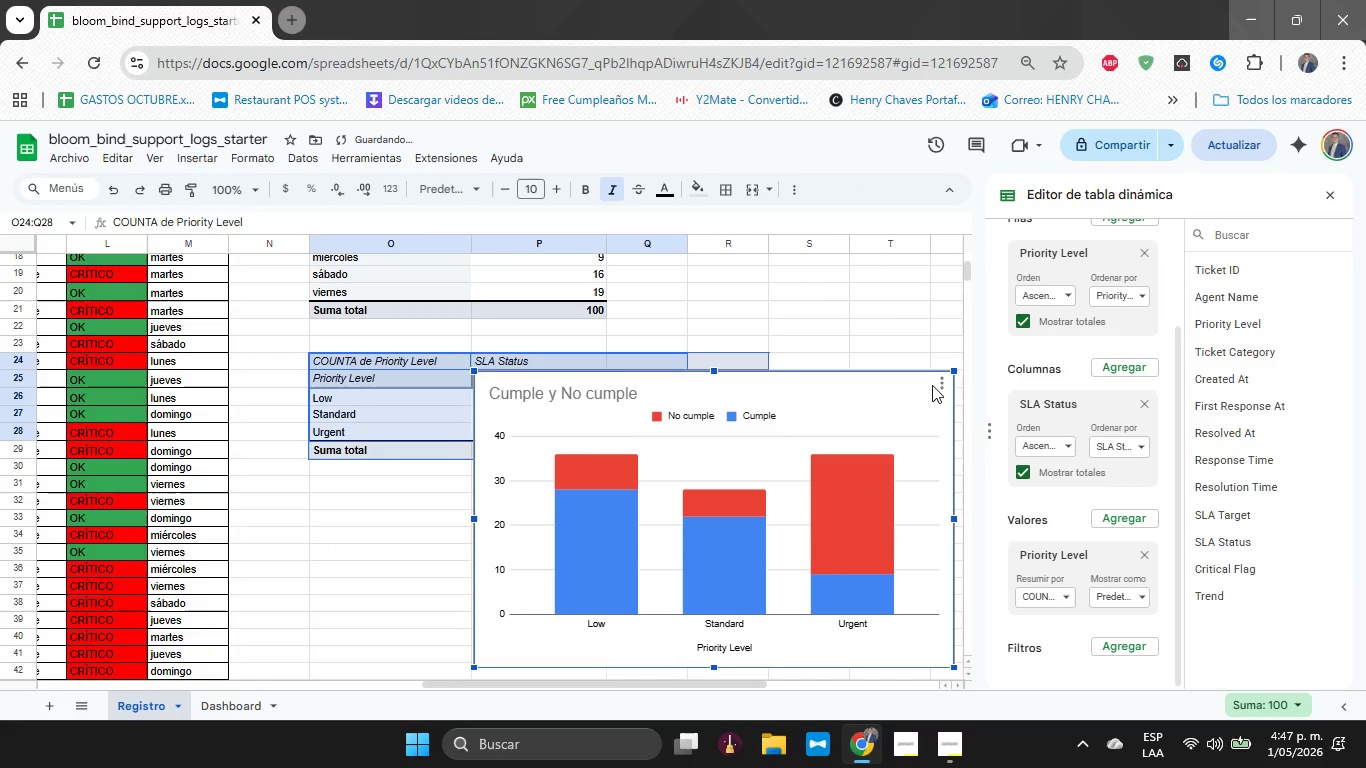 
left_click([943, 380])
 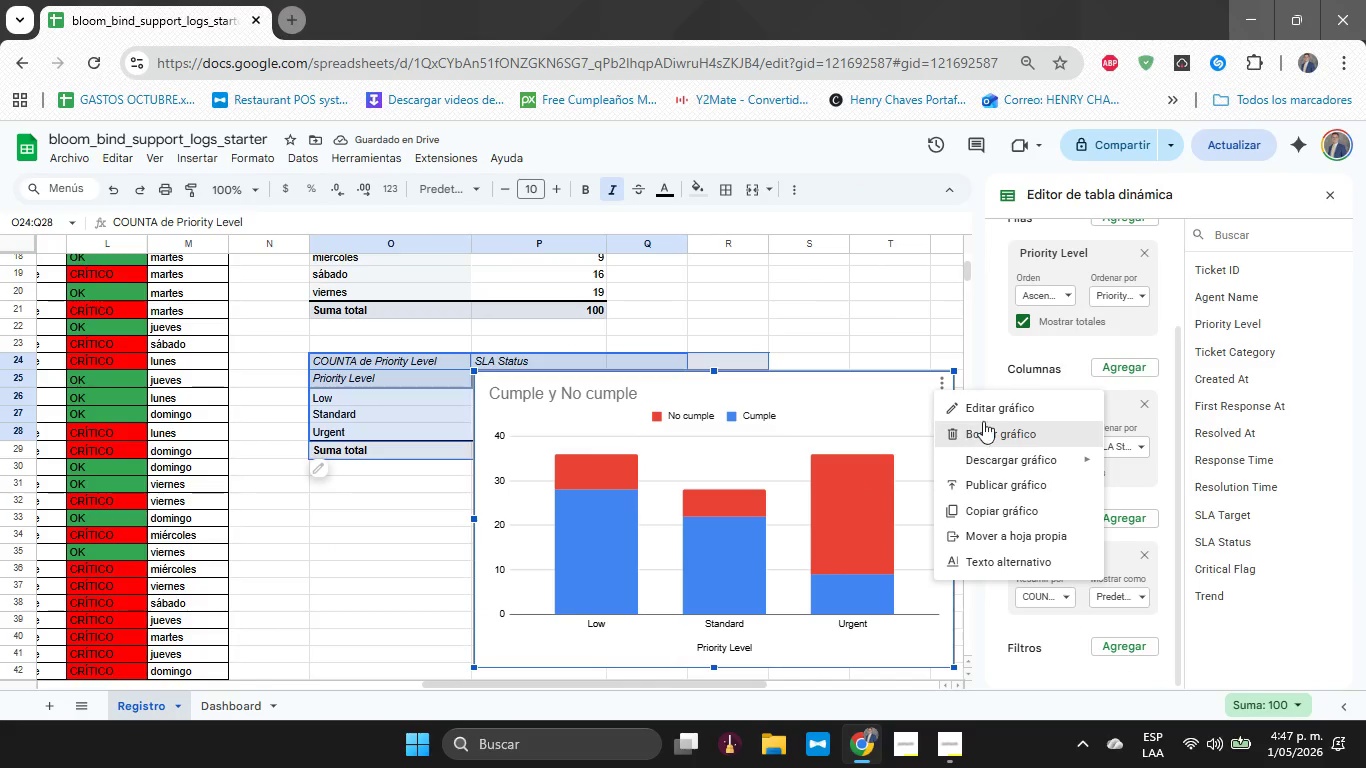 
left_click([986, 416])
 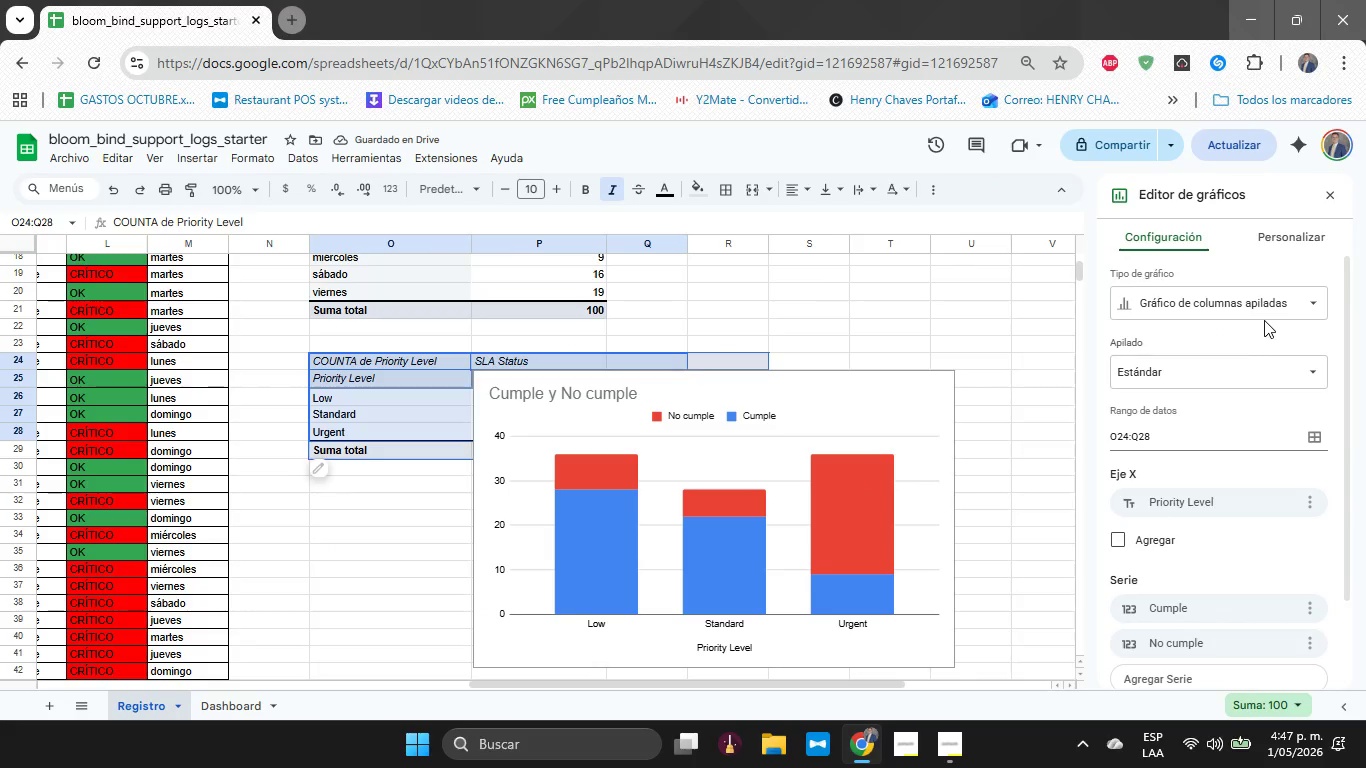 
left_click([1266, 304])
 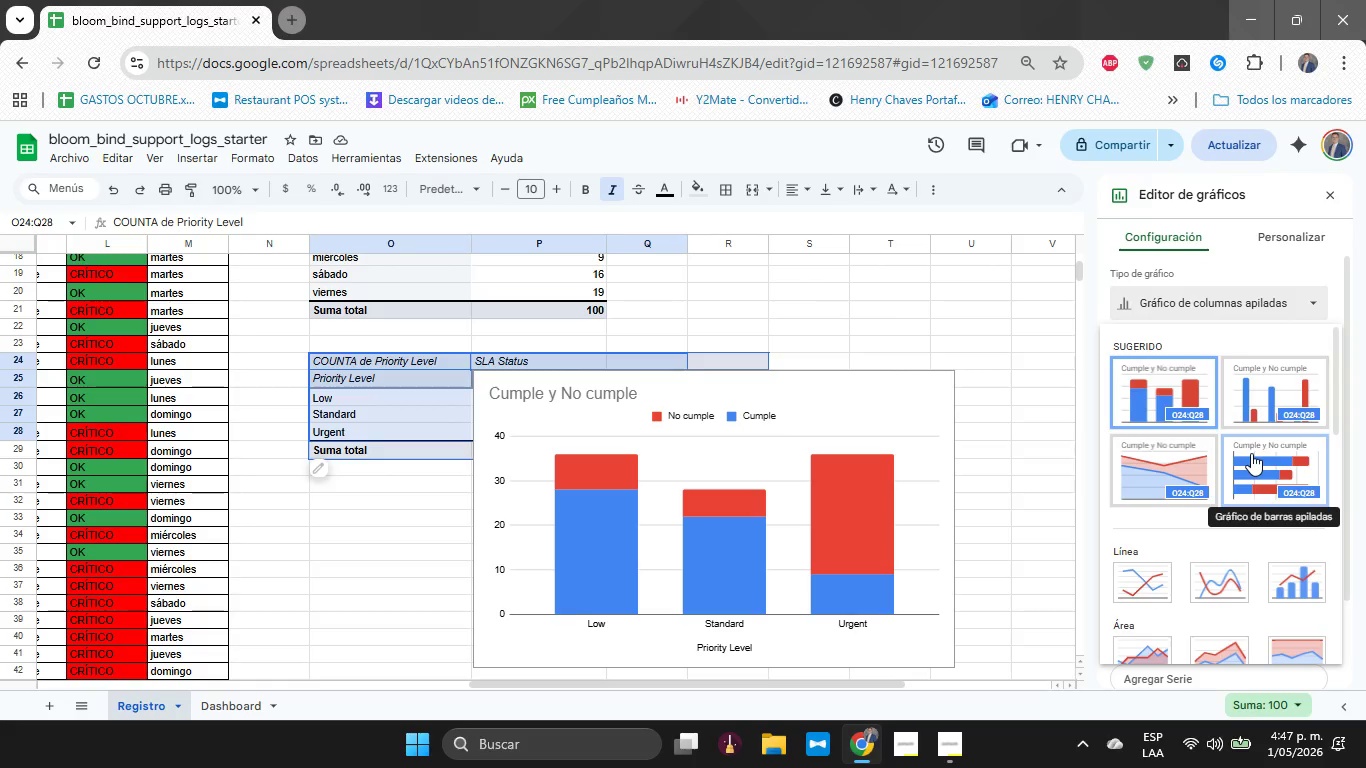 
wait(8.62)
 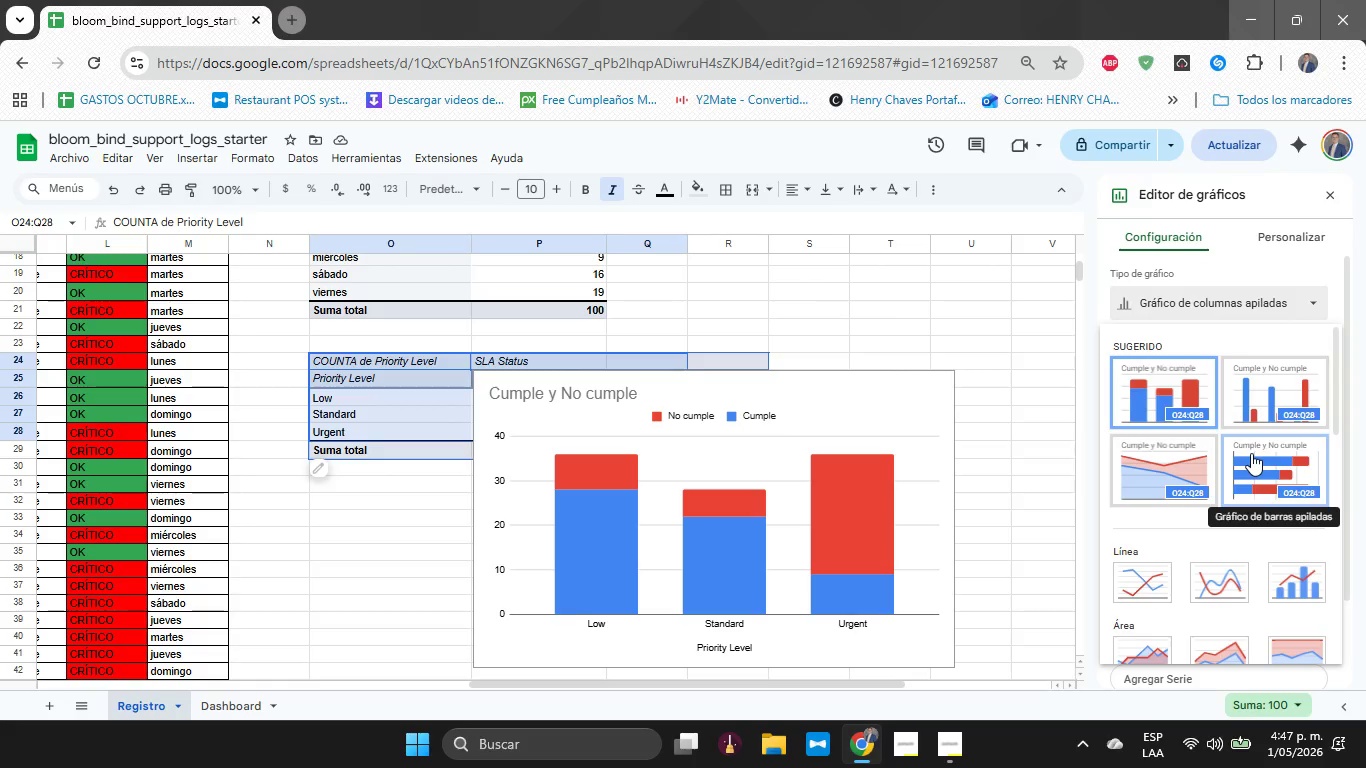 
left_click_drag(start_coordinate=[876, 464], to_coordinate=[787, 525])
 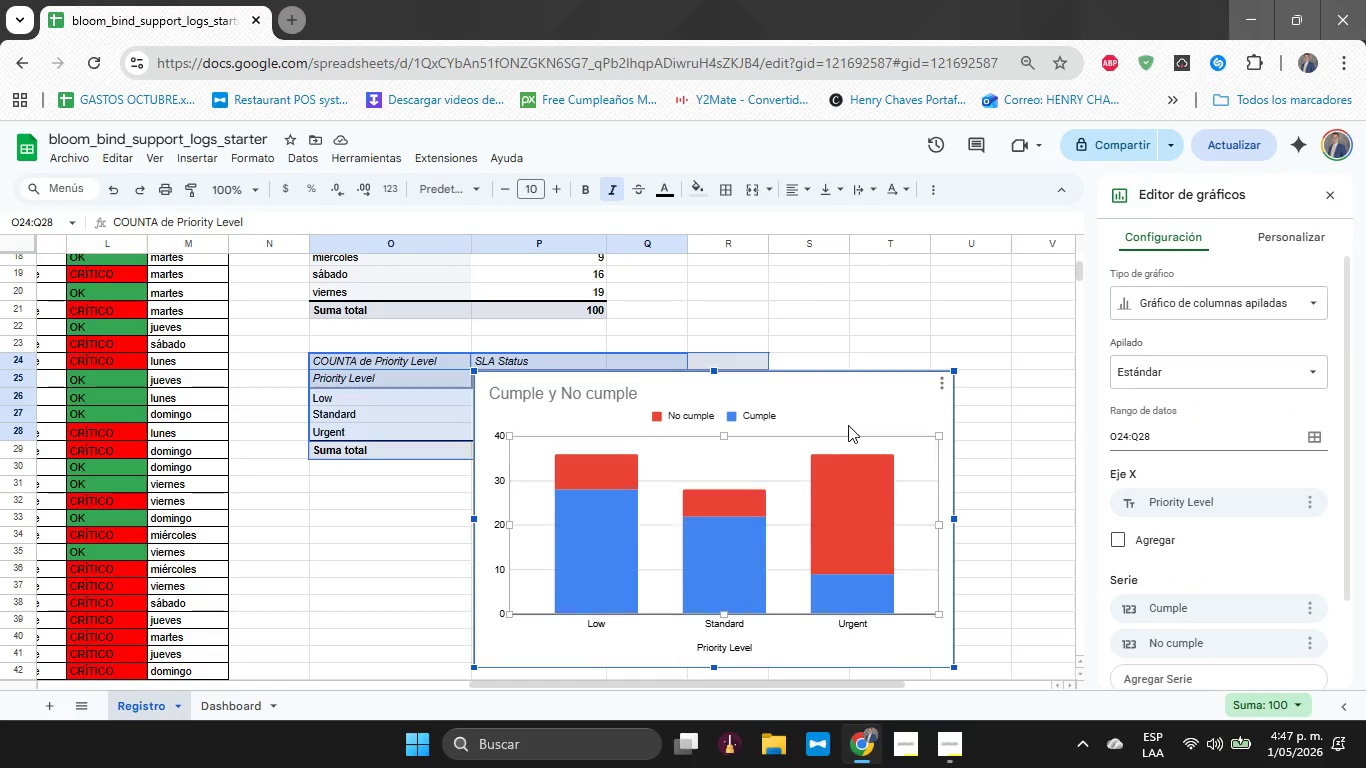 
left_click_drag(start_coordinate=[848, 425], to_coordinate=[681, 533])
 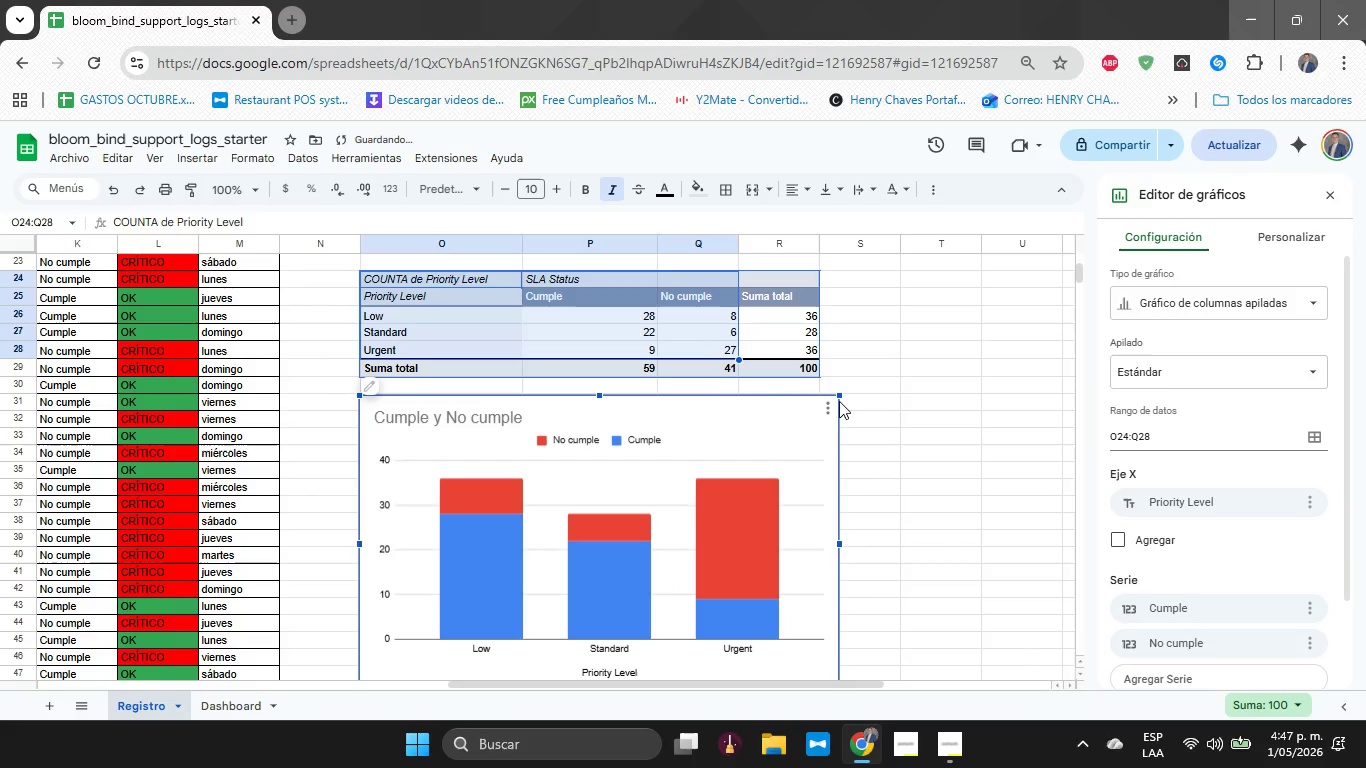 
left_click_drag(start_coordinate=[840, 395], to_coordinate=[791, 543])
 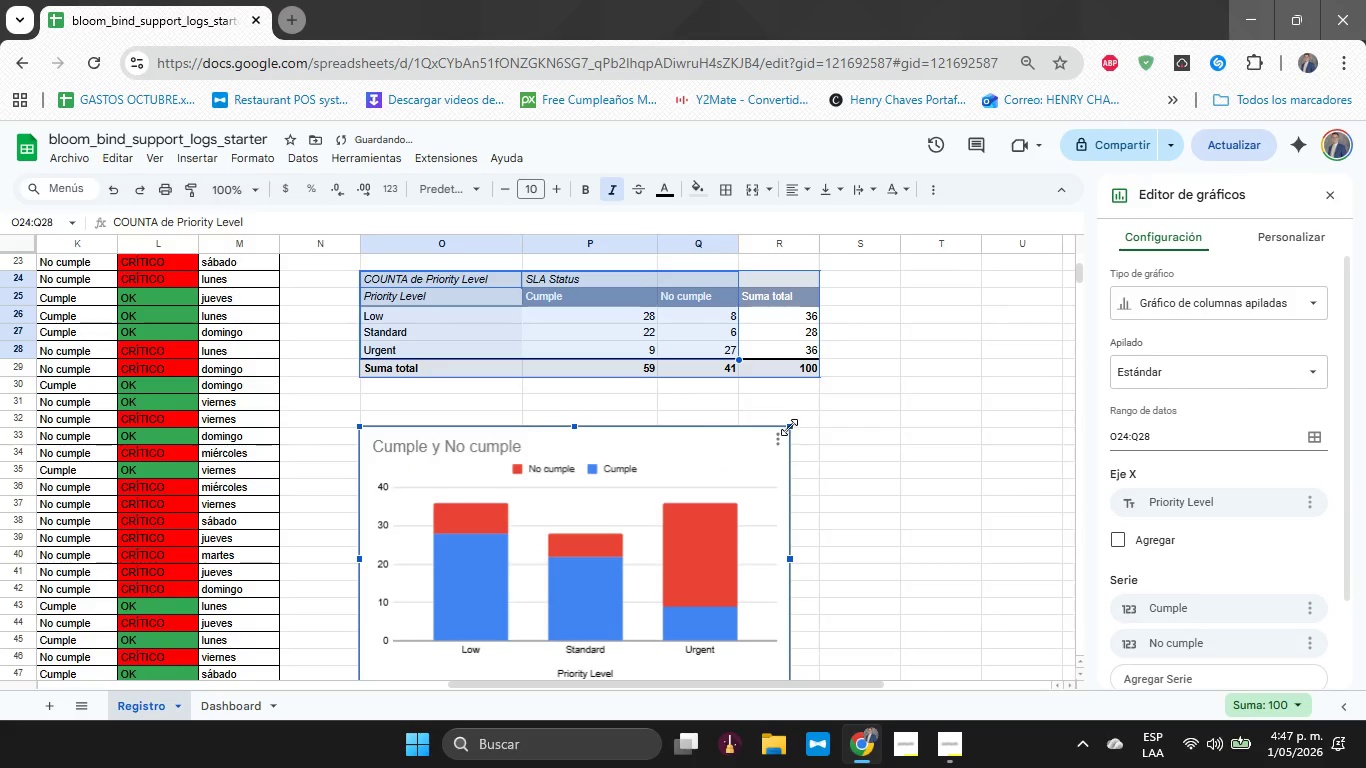 
left_click_drag(start_coordinate=[789, 427], to_coordinate=[807, 413])
 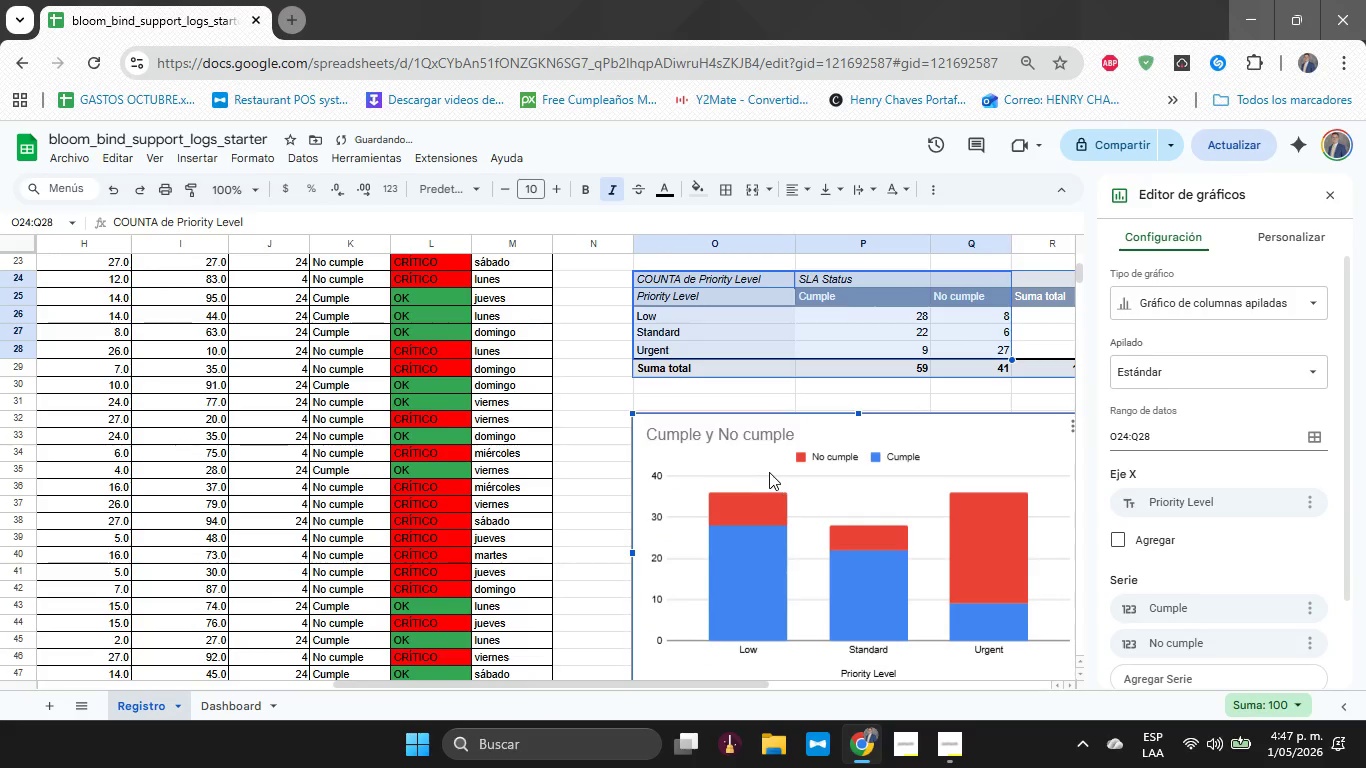 
hold_key(key=ShiftLeft, duration=0.98)
scroll: coordinate [753, 474], scroll_direction: down, amount: 3.0
 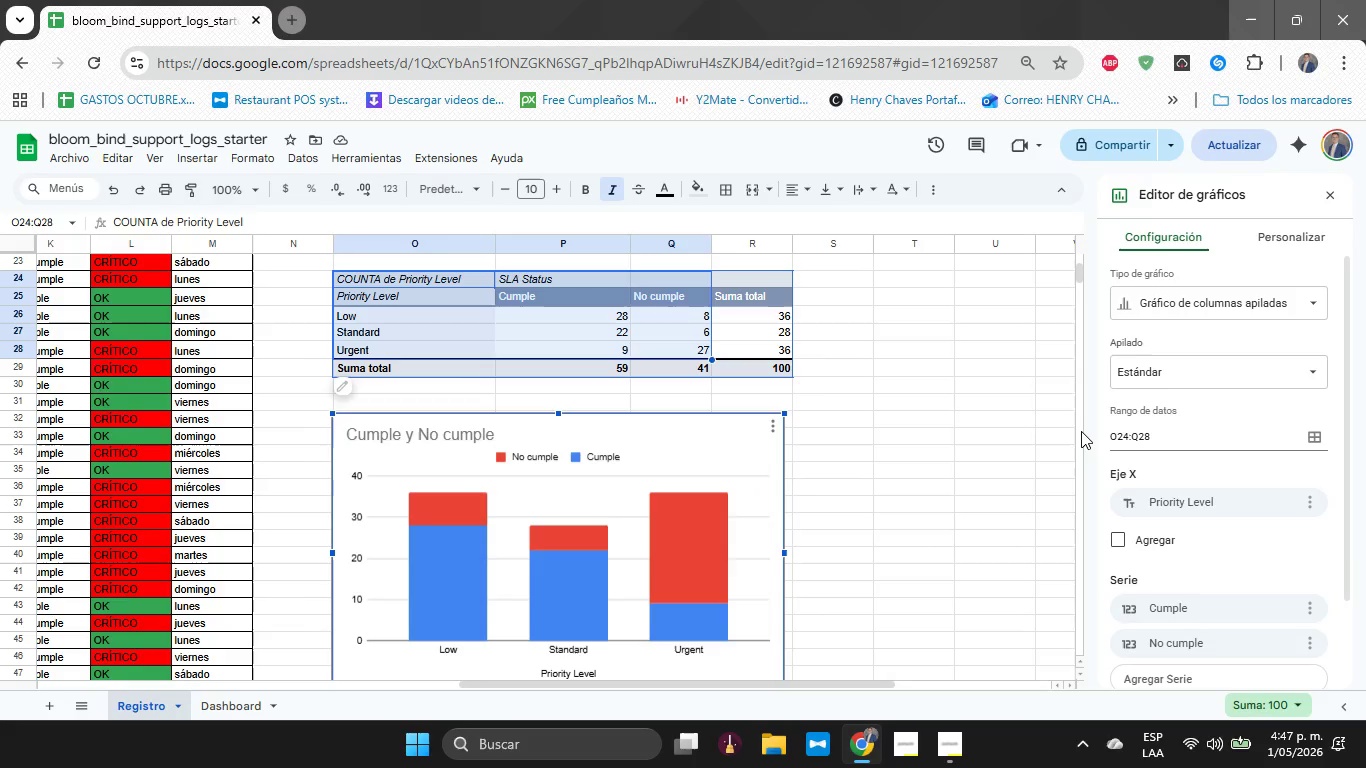 
wait(11.0)
 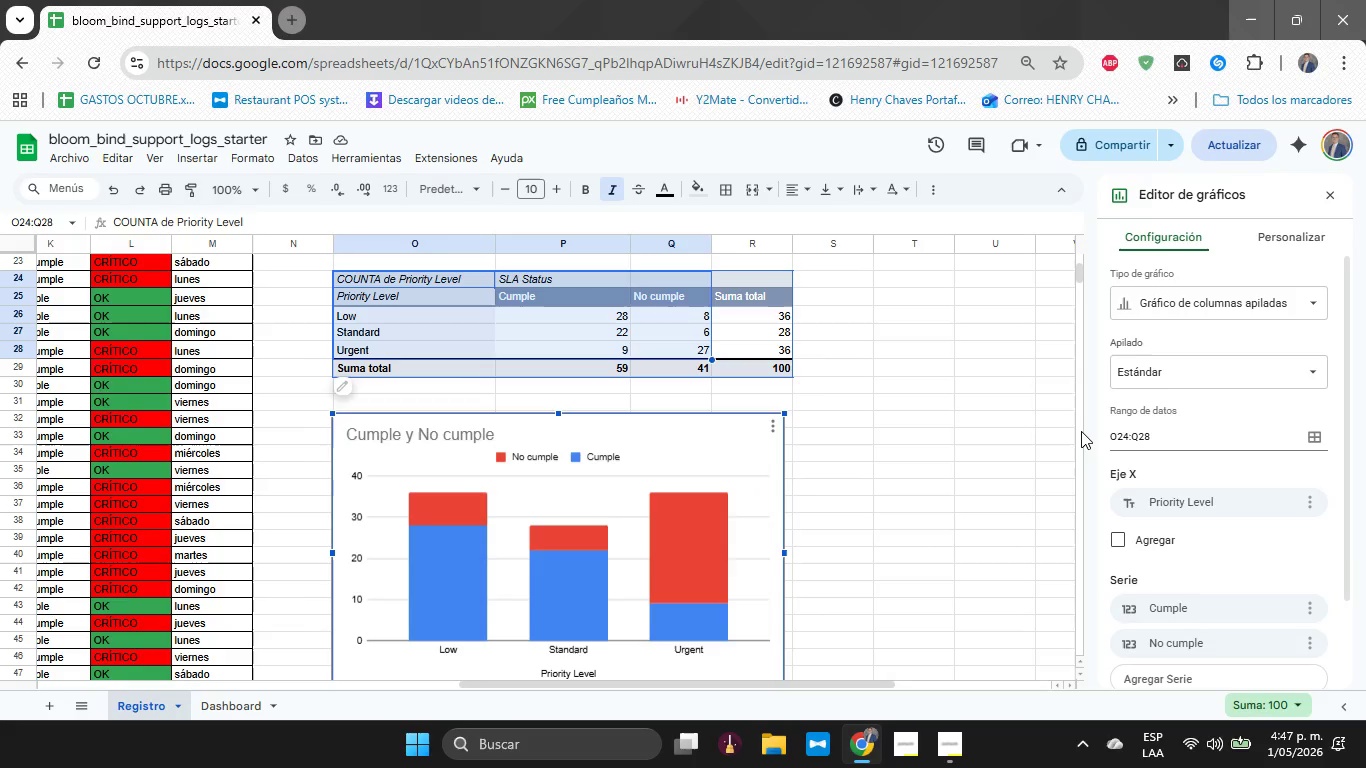 
scroll: coordinate [1018, 426], scroll_direction: up, amount: 2.0
 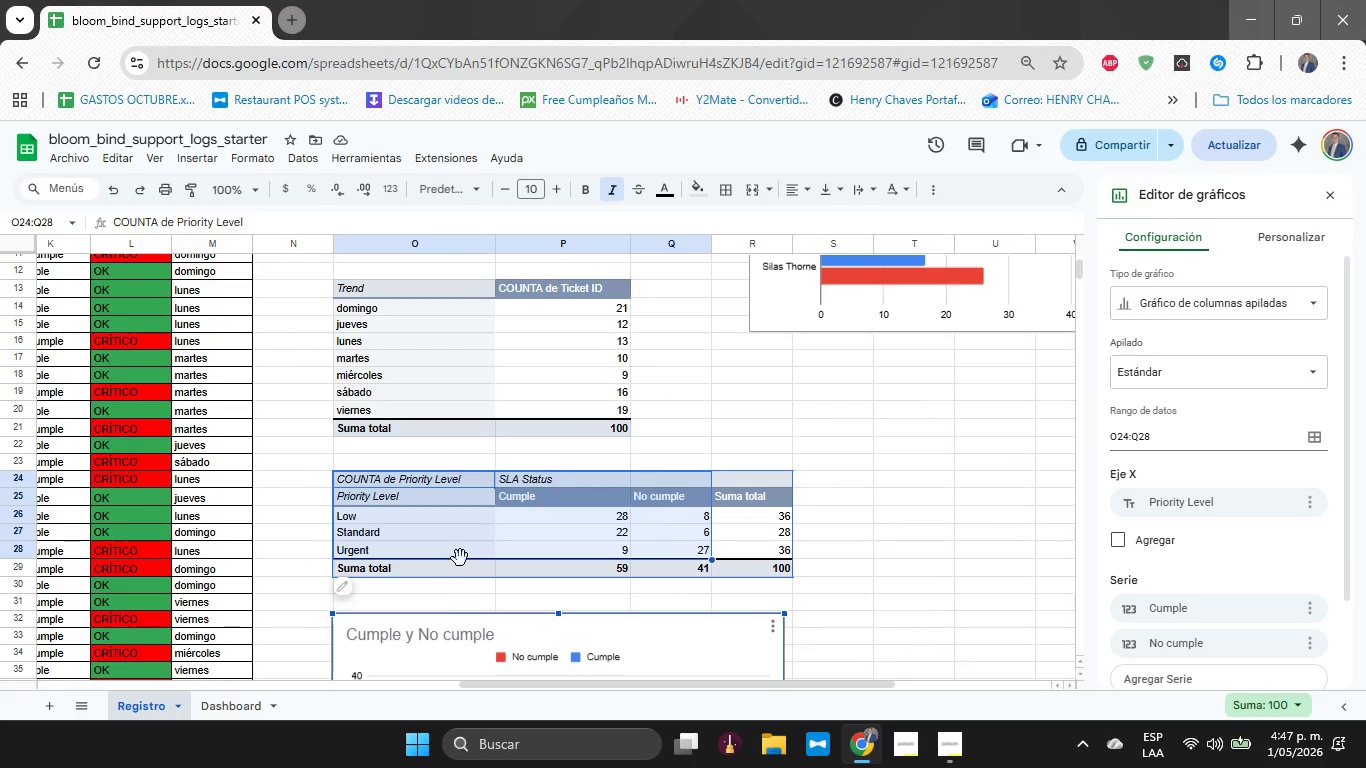 
left_click([460, 558])
 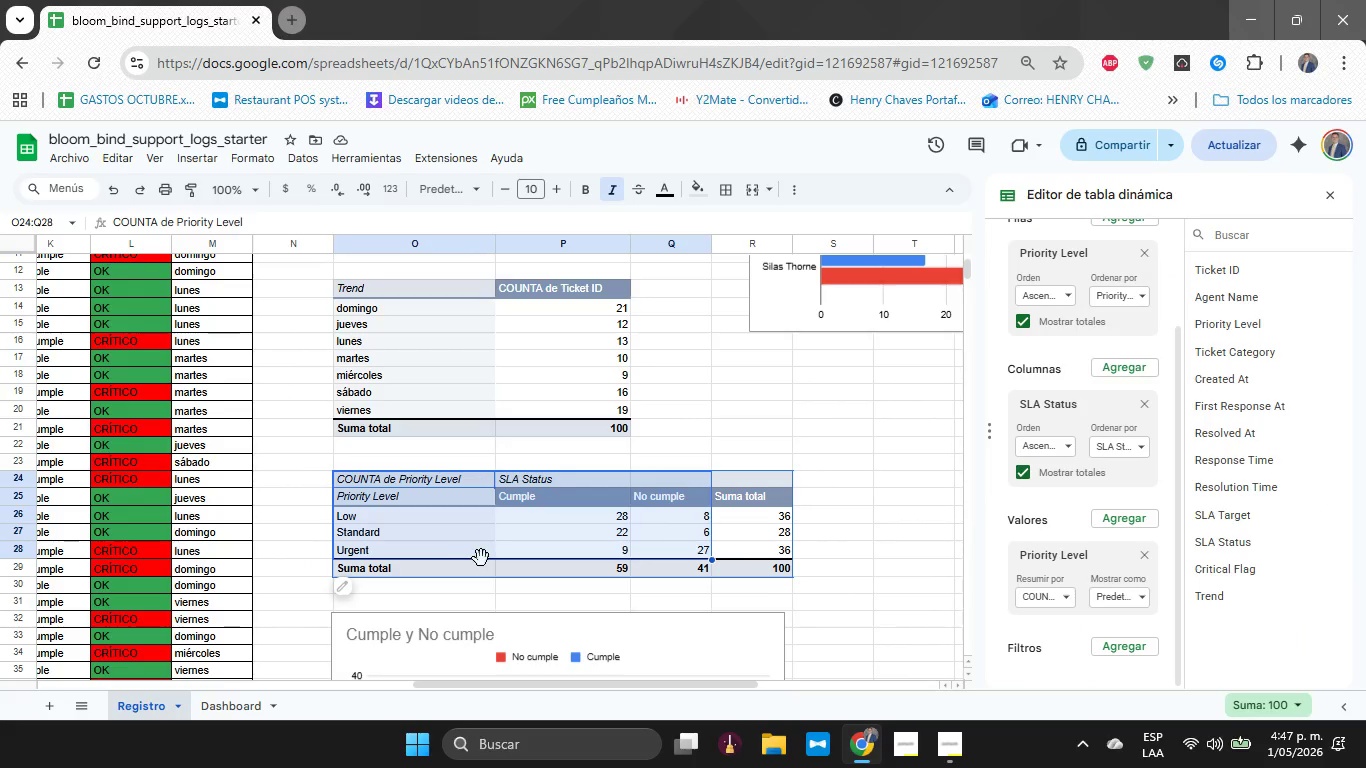 
scroll: coordinate [481, 558], scroll_direction: up, amount: 2.0
 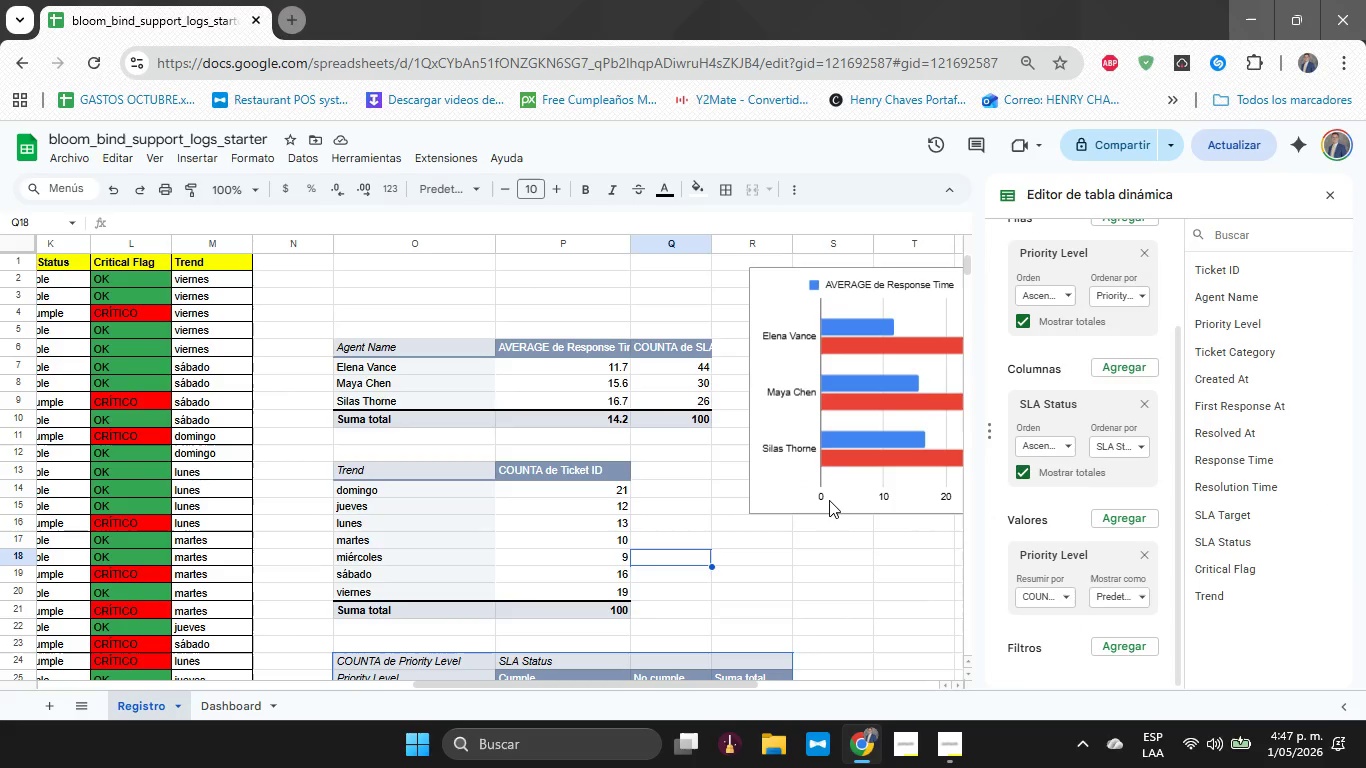 
hold_key(key=ShiftLeft, duration=1.11)
scroll: coordinate [749, 510], scroll_direction: down, amount: 5.0
 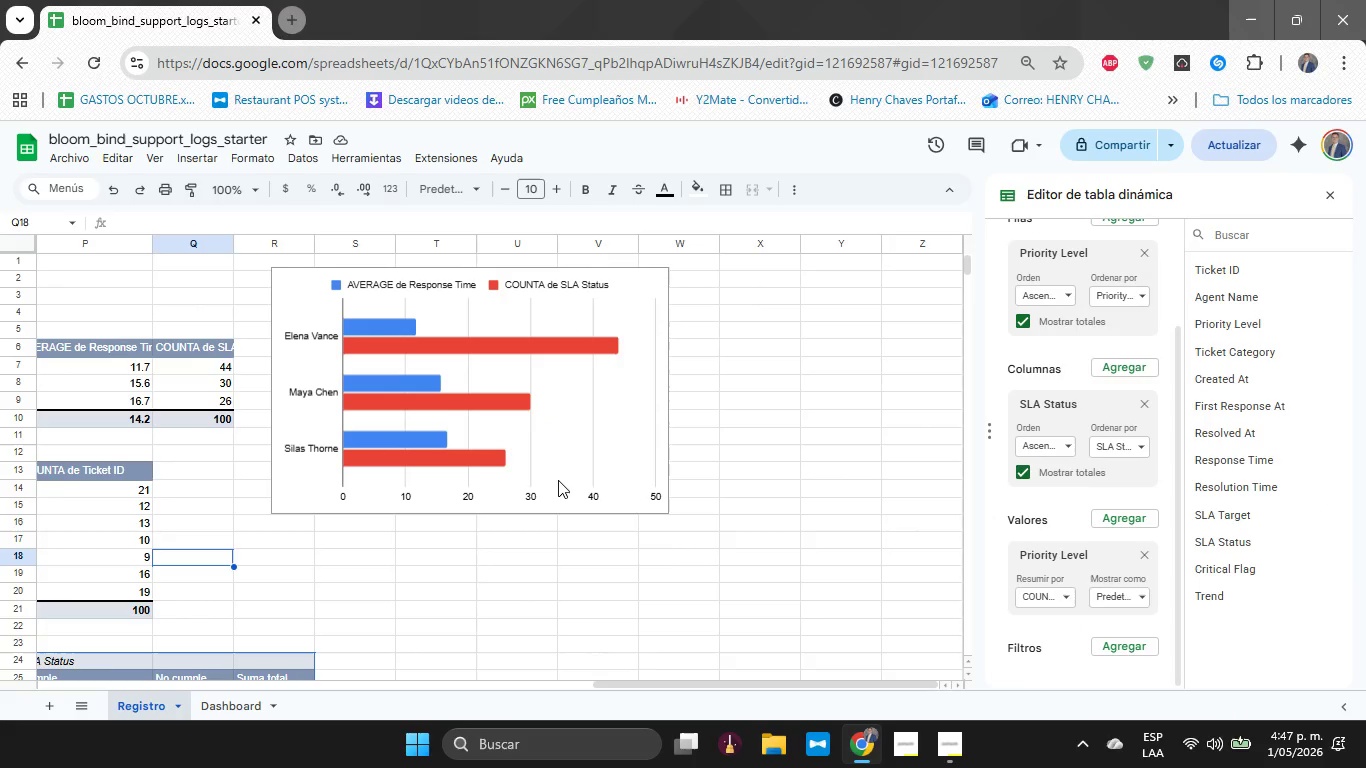 
left_click([558, 480])
 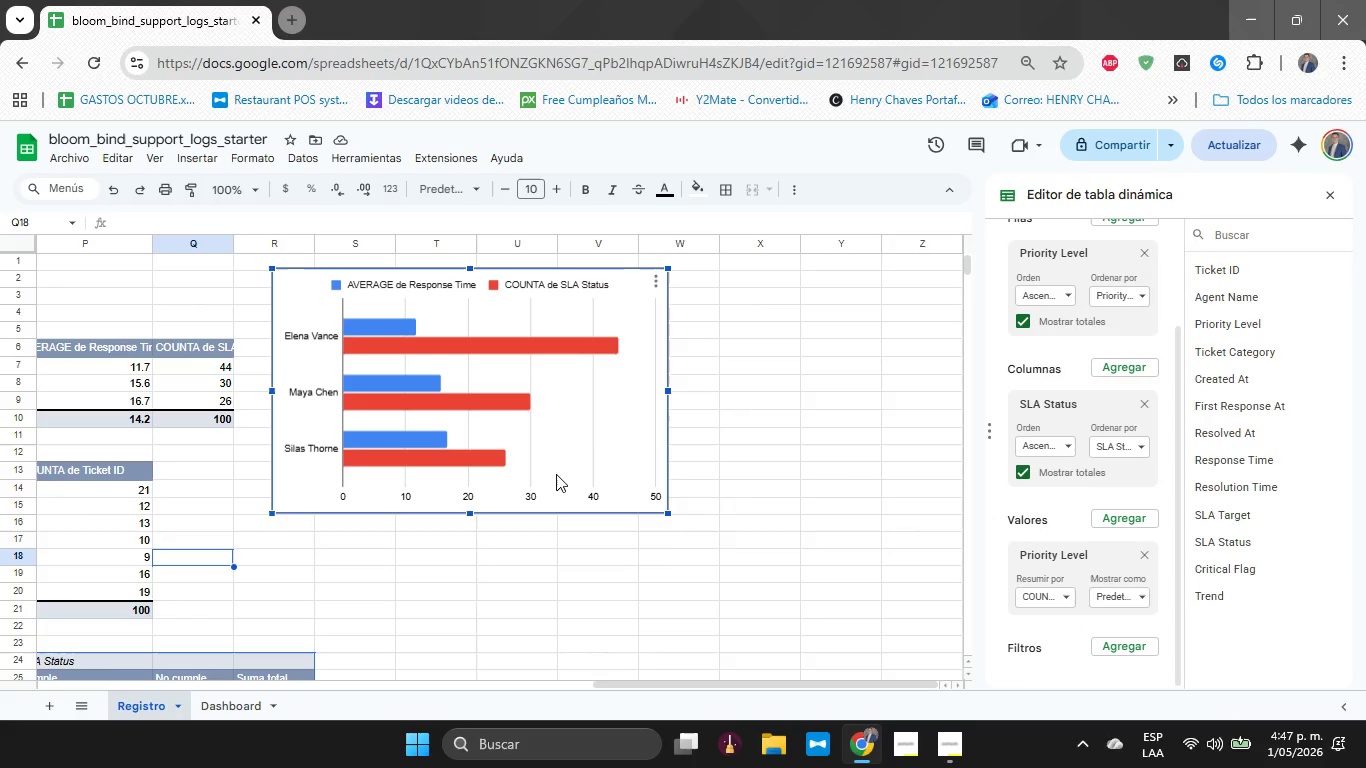 
left_click_drag(start_coordinate=[556, 474], to_coordinate=[531, 418])
 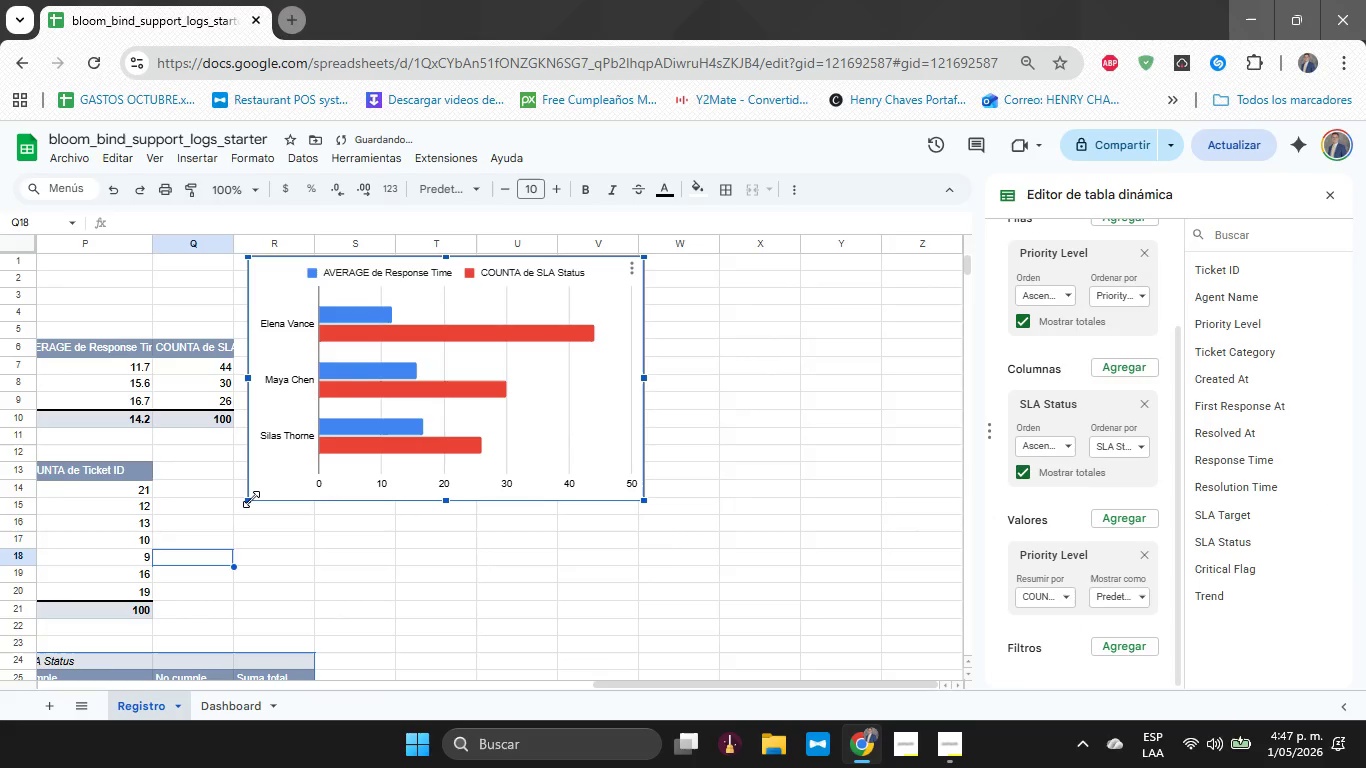 
left_click_drag(start_coordinate=[251, 499], to_coordinate=[317, 421])
 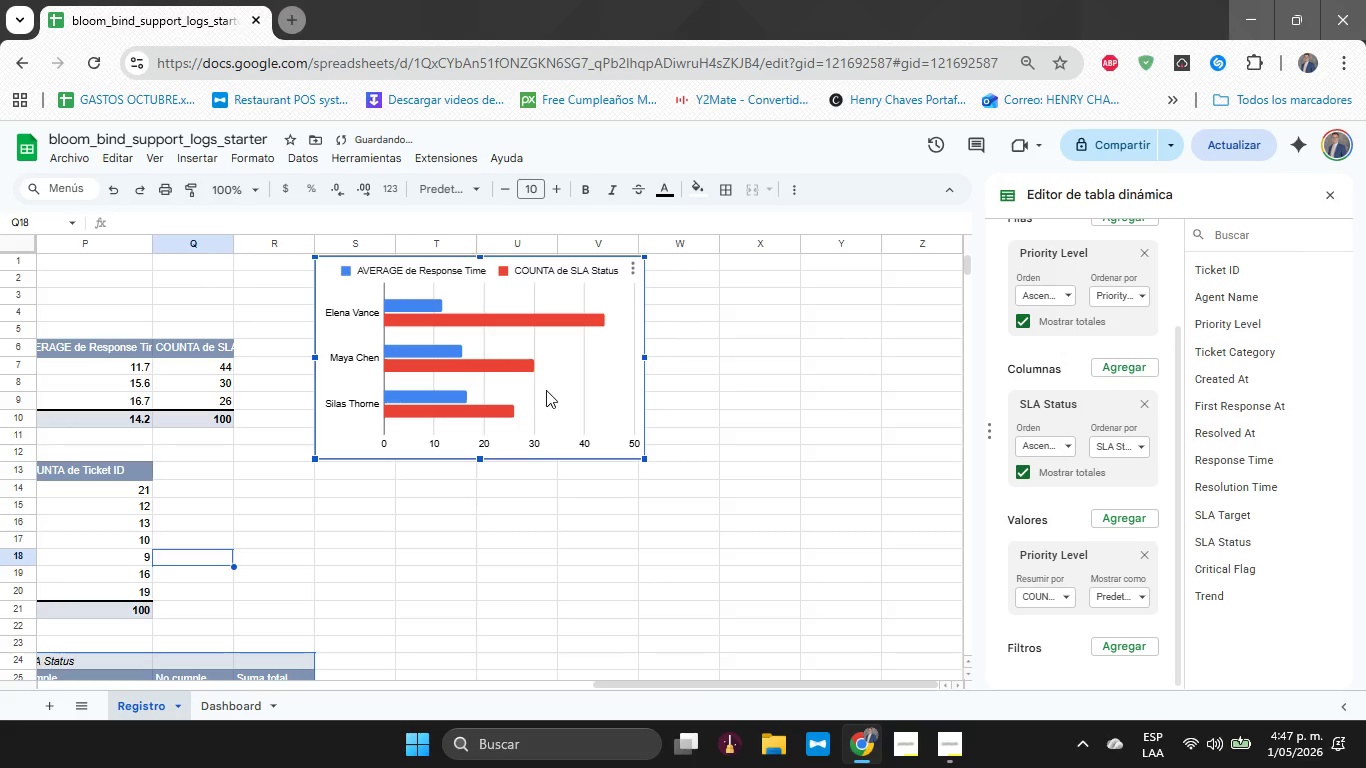 
left_click_drag(start_coordinate=[546, 390], to_coordinate=[487, 386])
 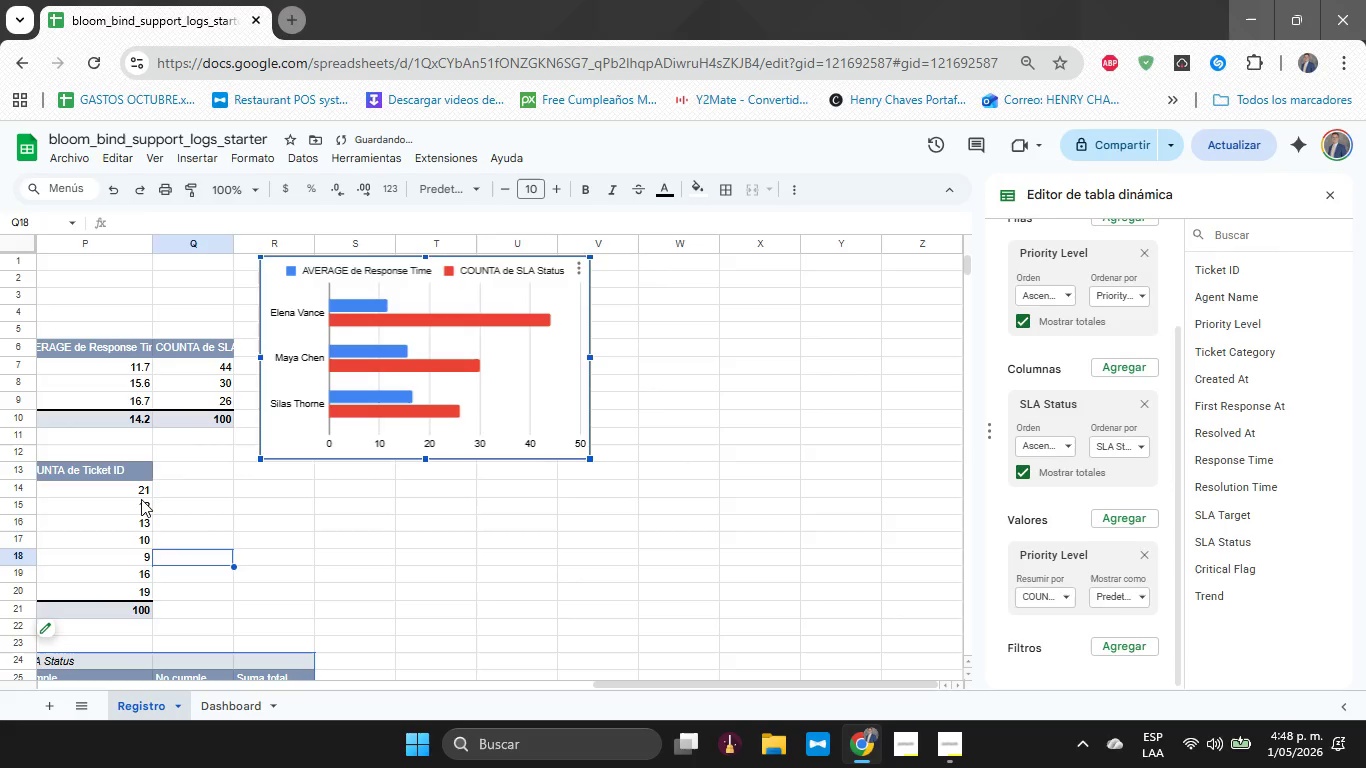 
left_click([141, 499])
 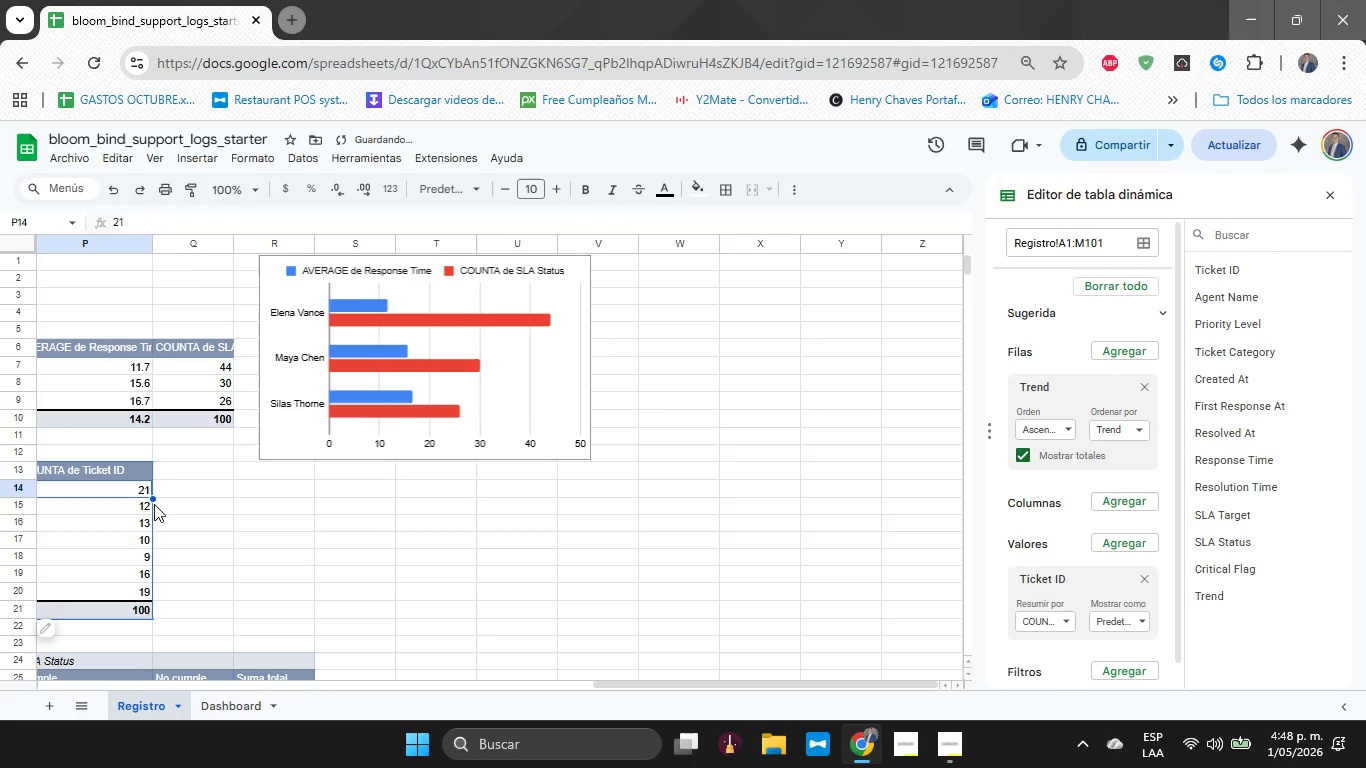 
hold_key(key=ShiftLeft, duration=1.12)
scroll: coordinate [186, 520], scroll_direction: up, amount: 4.0
 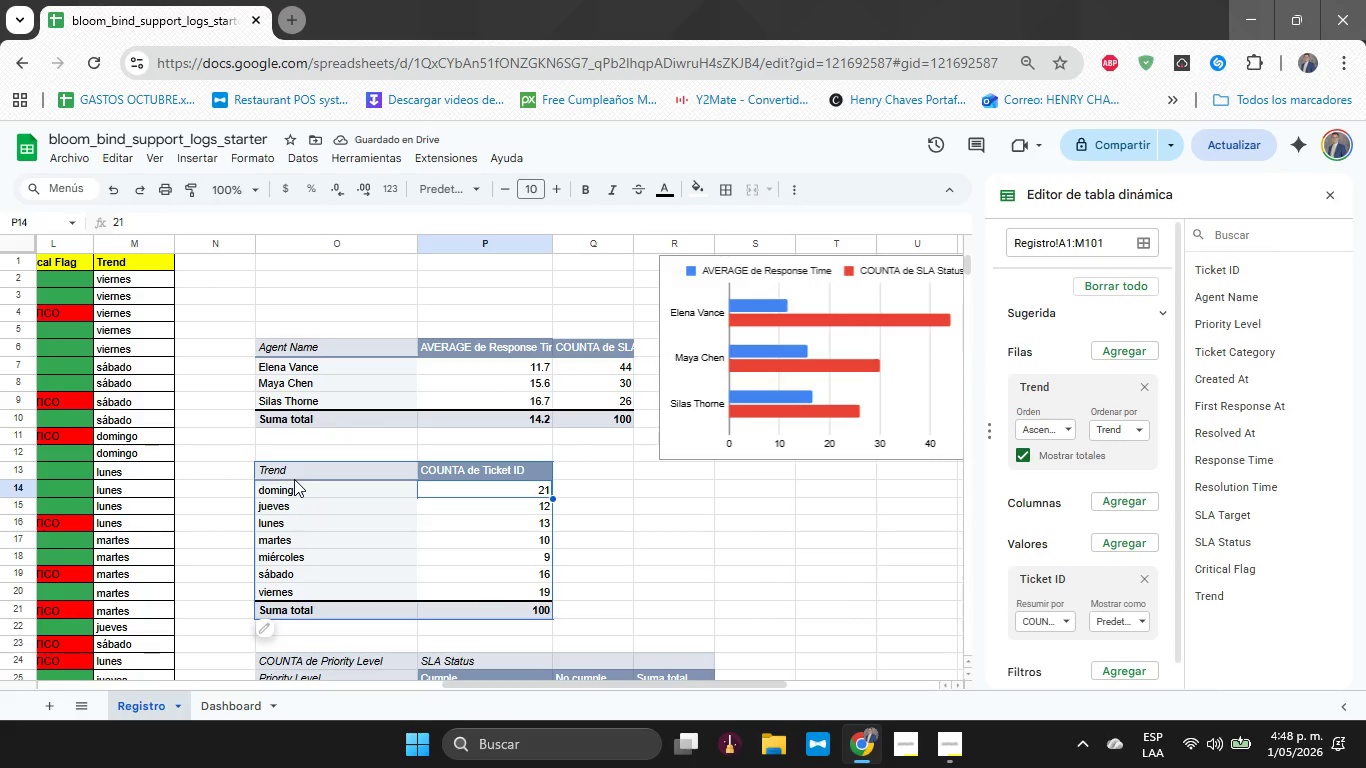 
left_click_drag(start_coordinate=[296, 474], to_coordinate=[469, 593])
 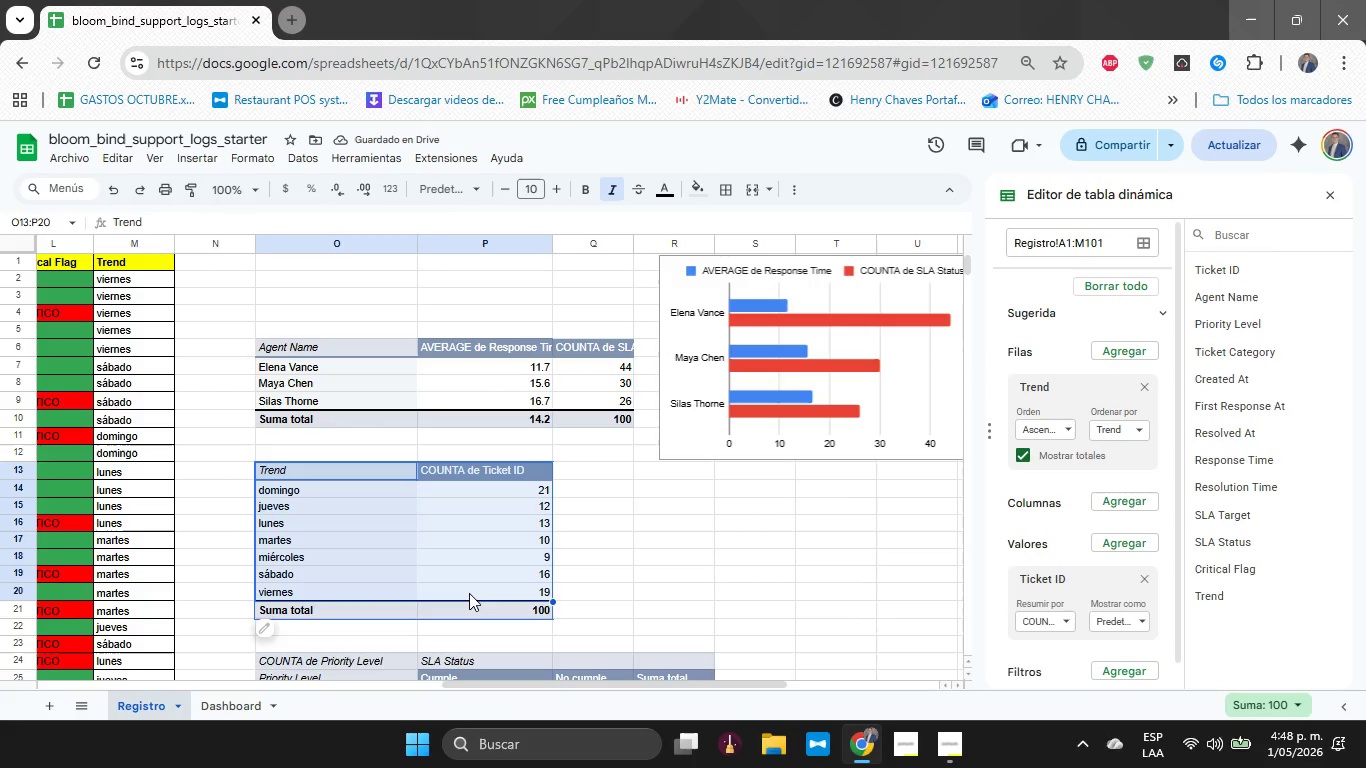 
hold_key(key=ControlLeft, duration=0.52)
 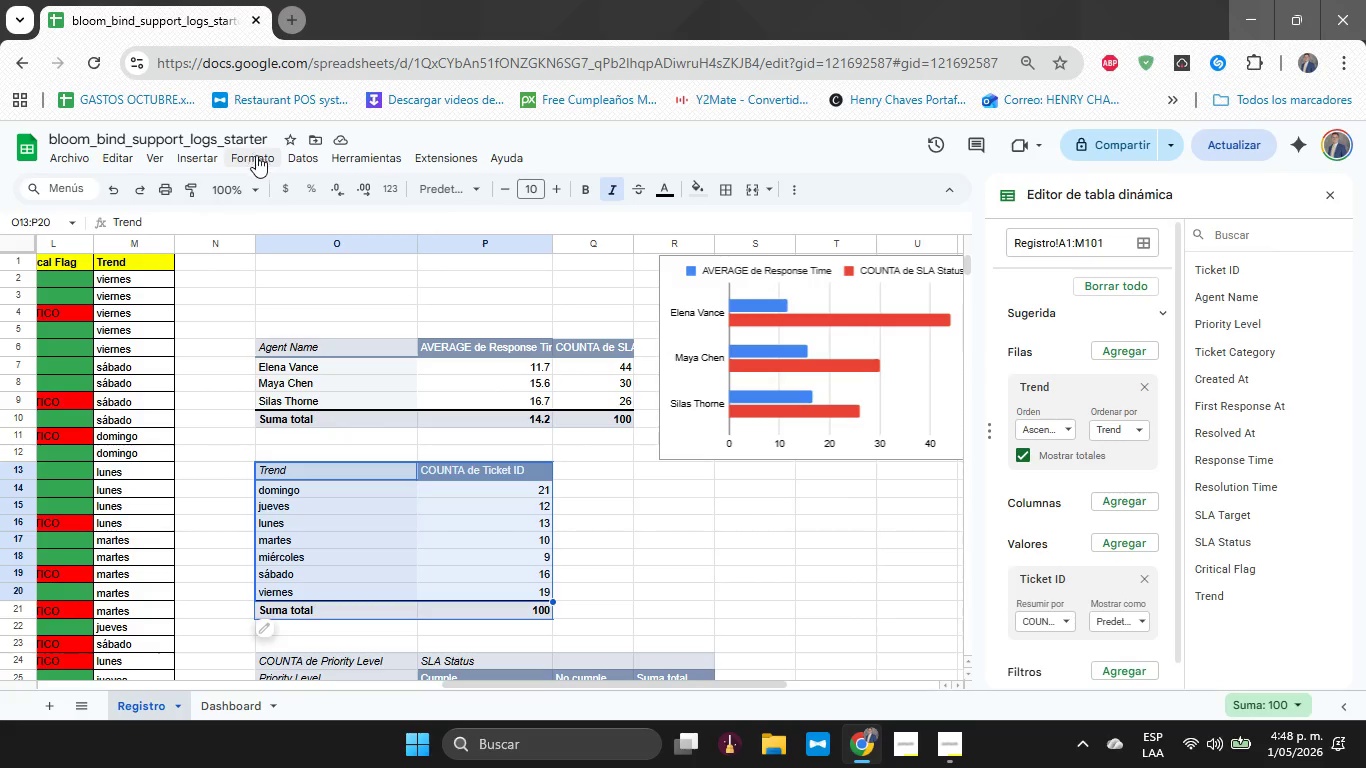 
left_click([257, 157])
 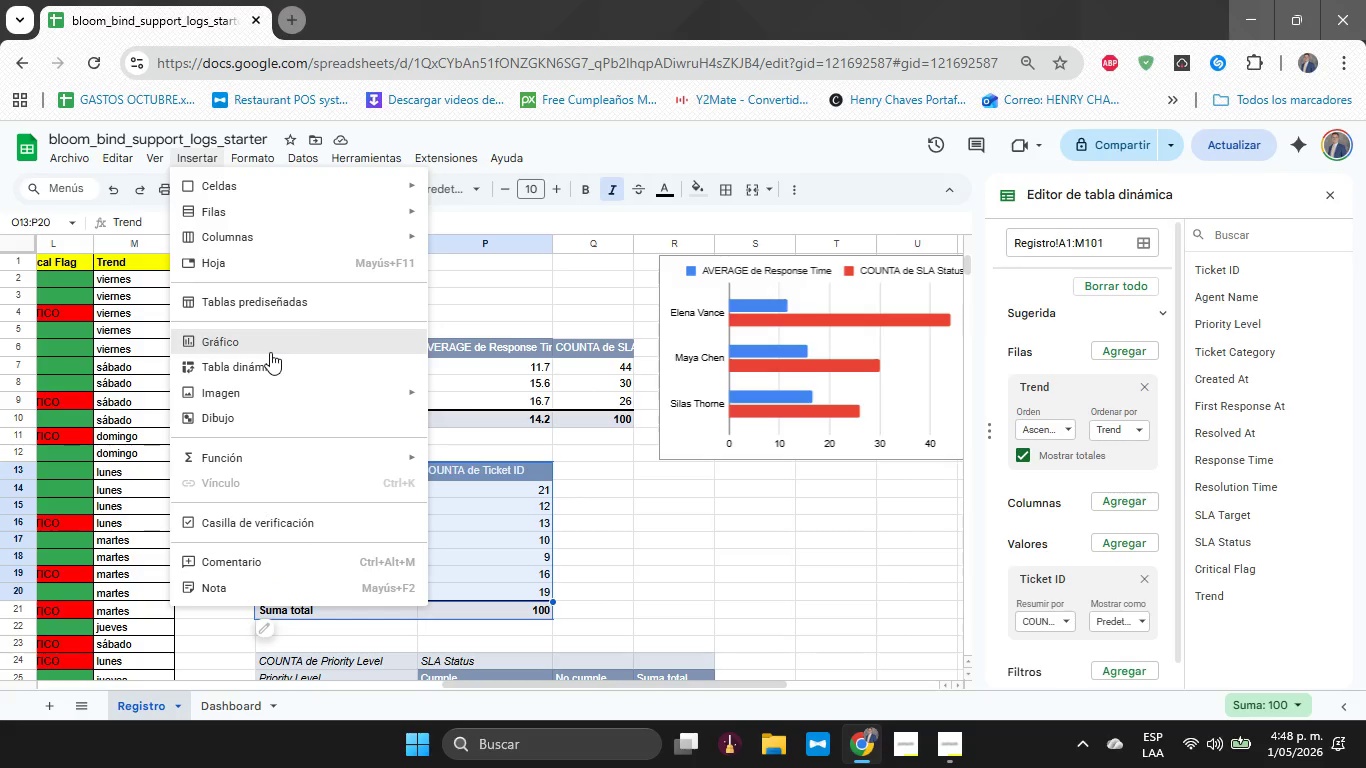 
left_click([271, 347])
 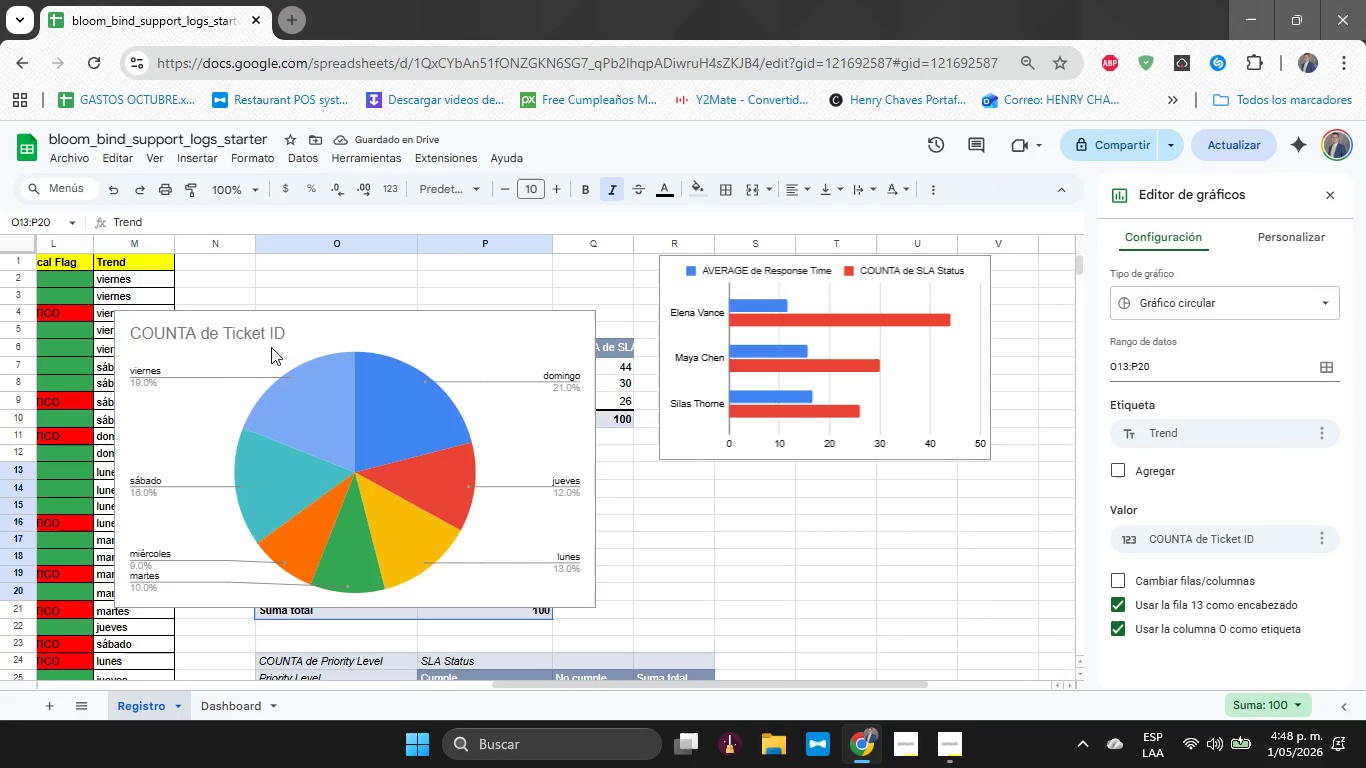 
wait(10.09)
 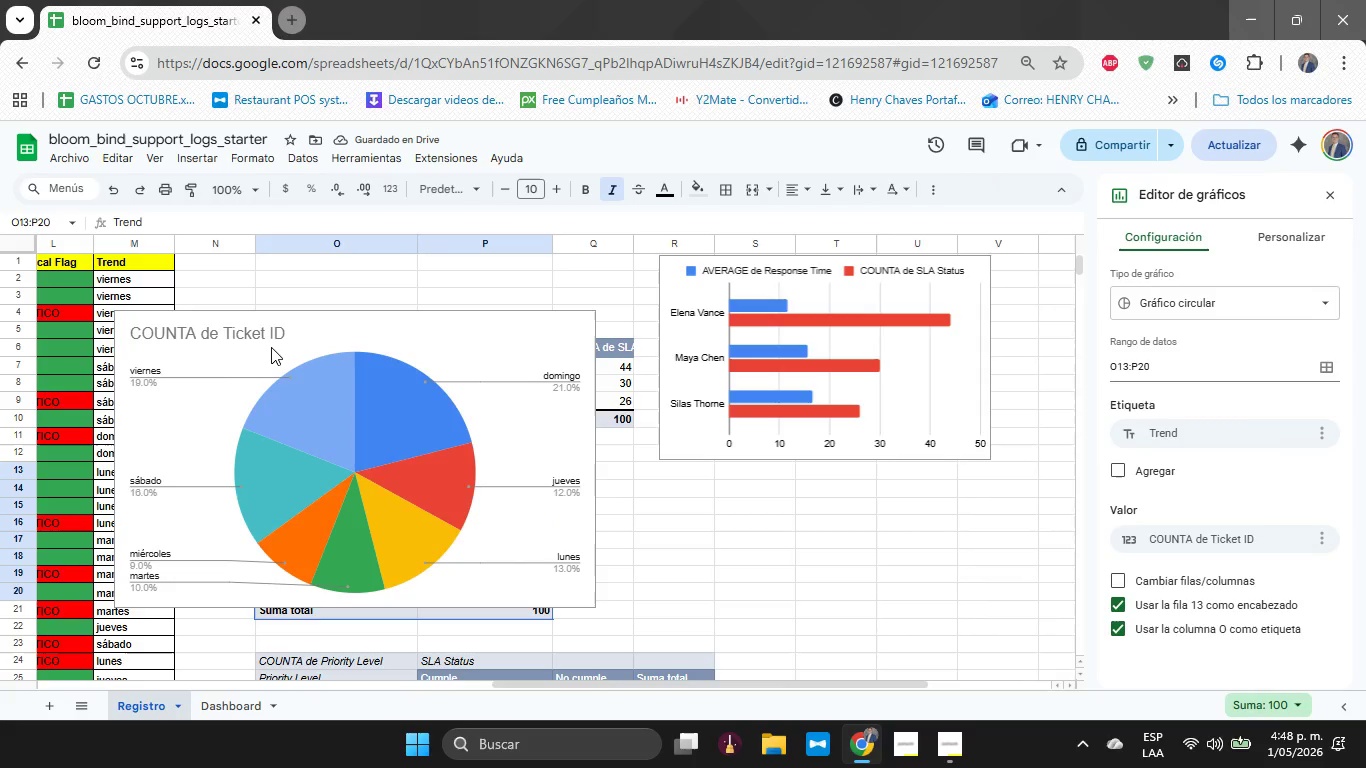 
left_click([1143, 311])
 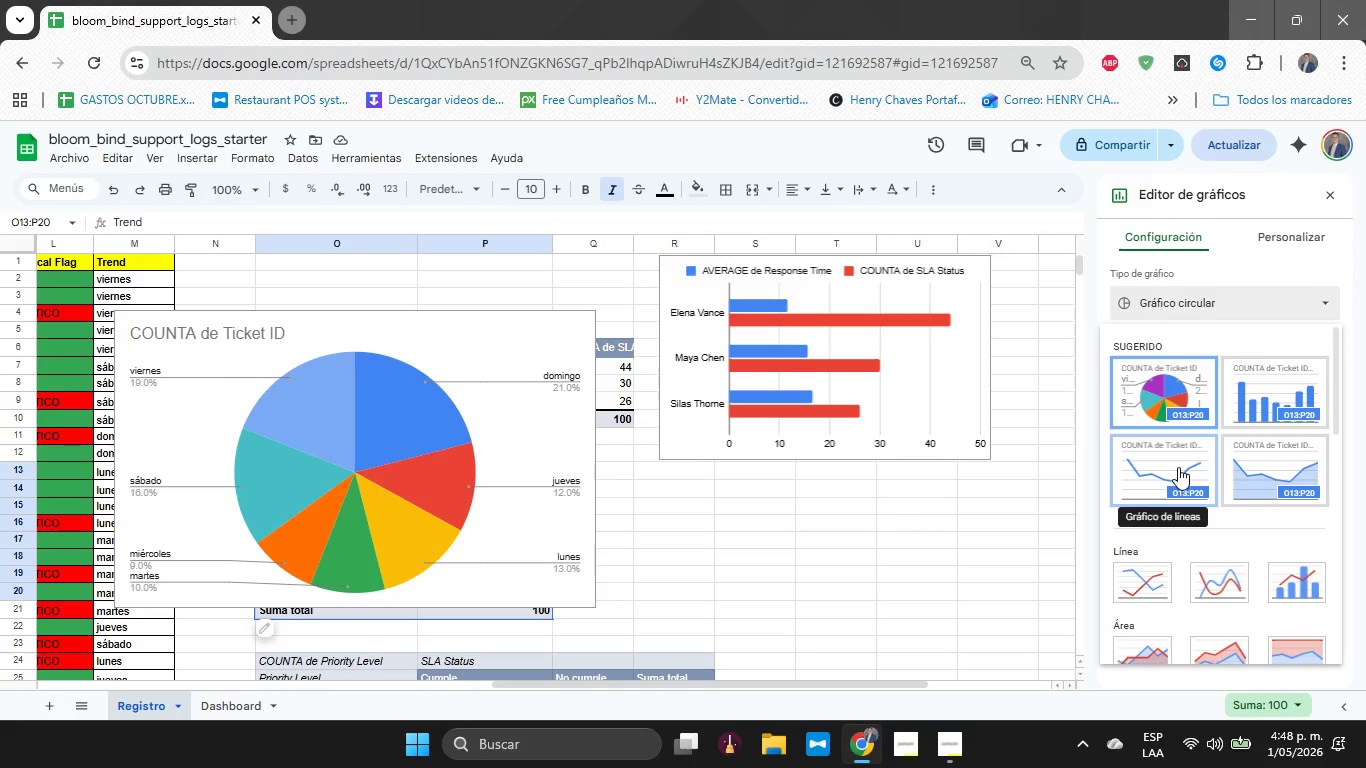 
left_click([1178, 467])
 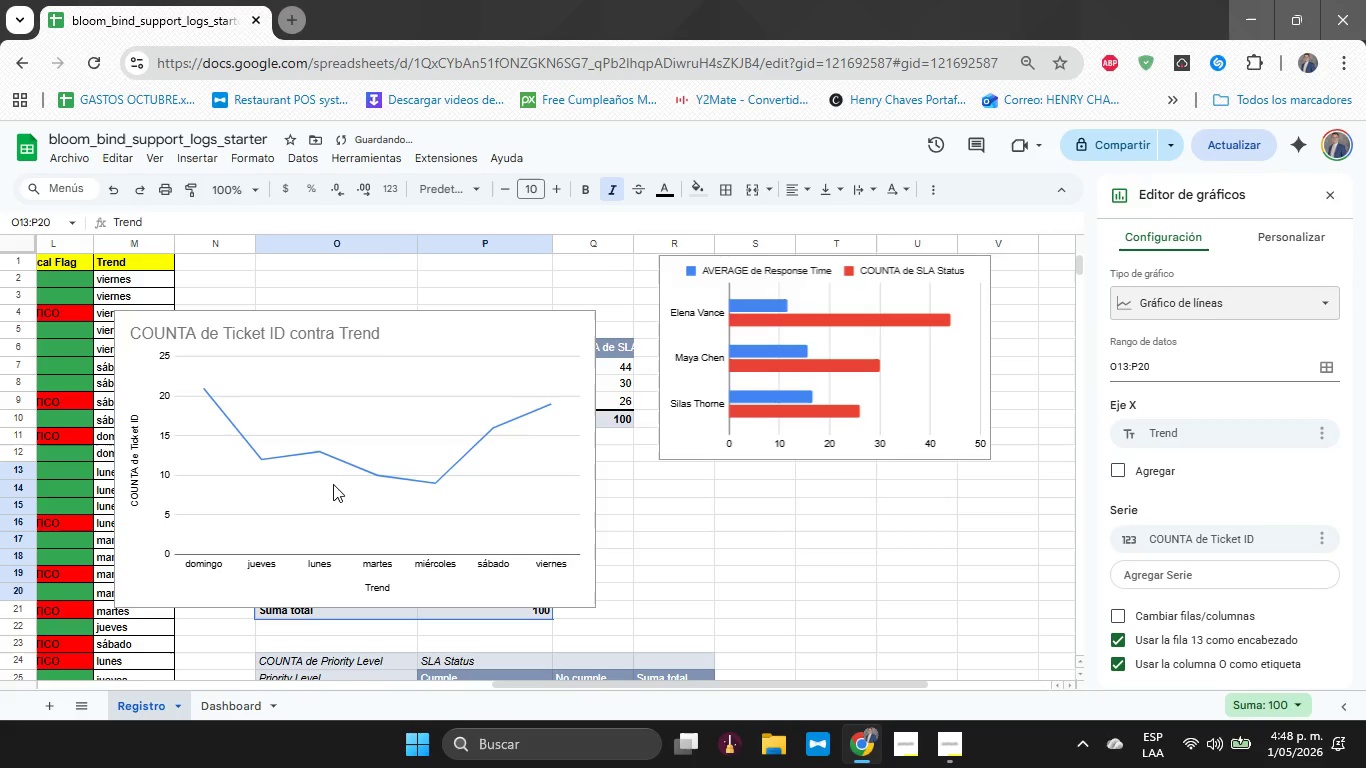 
left_click_drag(start_coordinate=[329, 481], to_coordinate=[522, 489])
 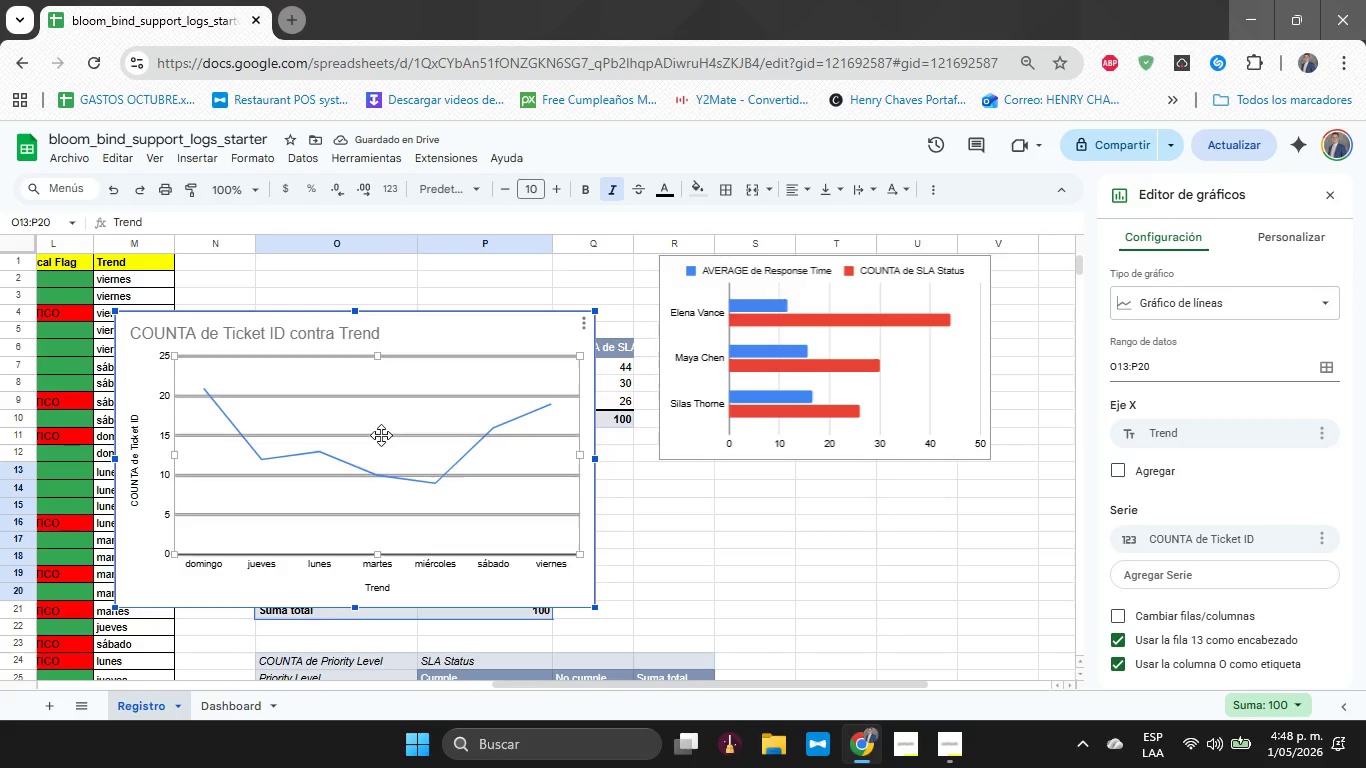 
left_click_drag(start_coordinate=[381, 435], to_coordinate=[841, 444])
 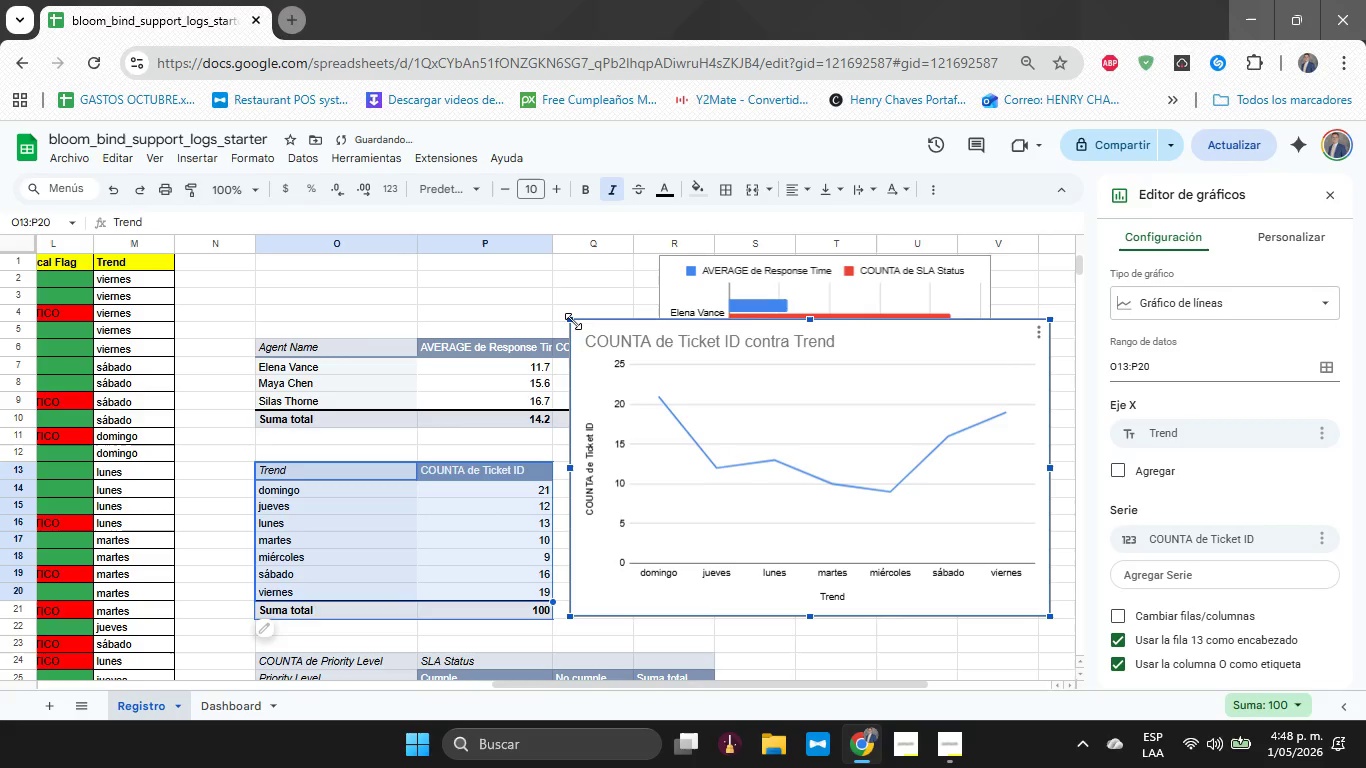 
left_click_drag(start_coordinate=[573, 321], to_coordinate=[739, 486])
 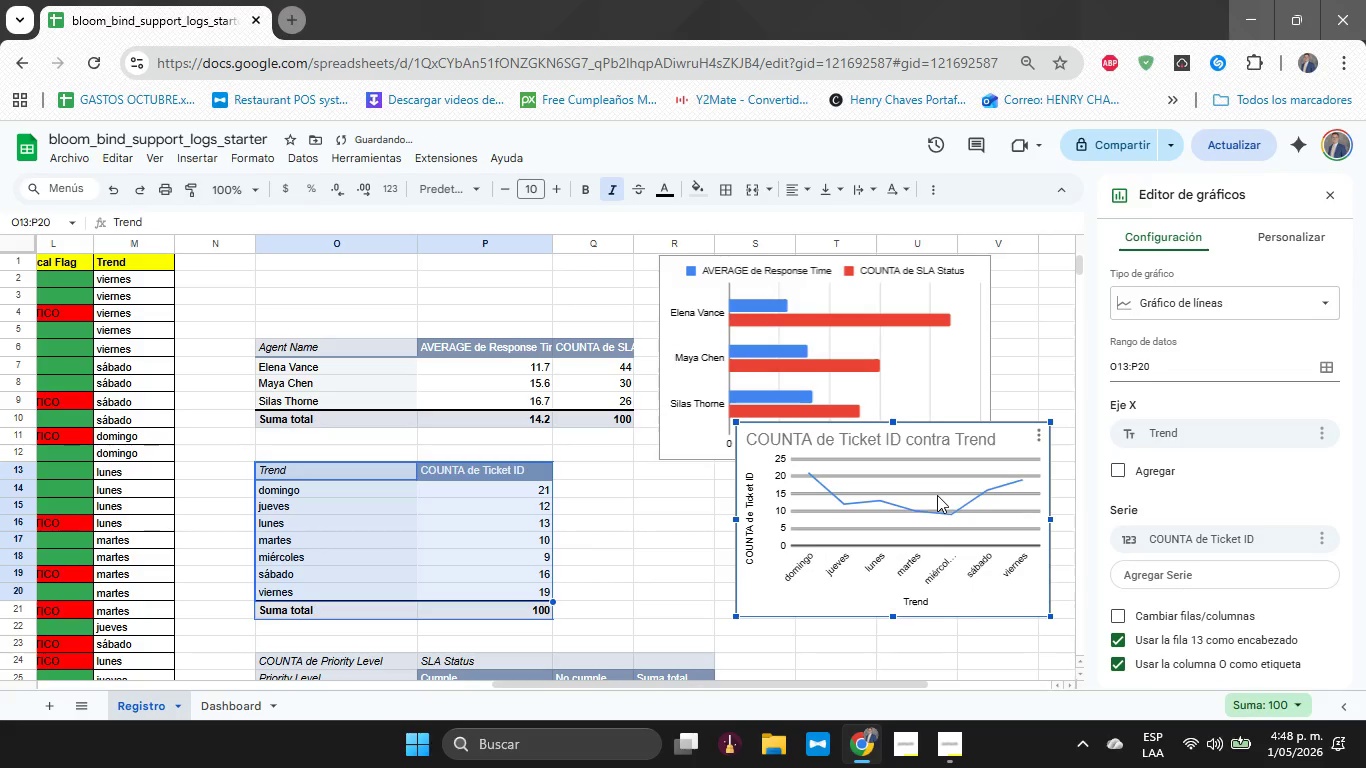 
left_click_drag(start_coordinate=[937, 495], to_coordinate=[867, 542])
 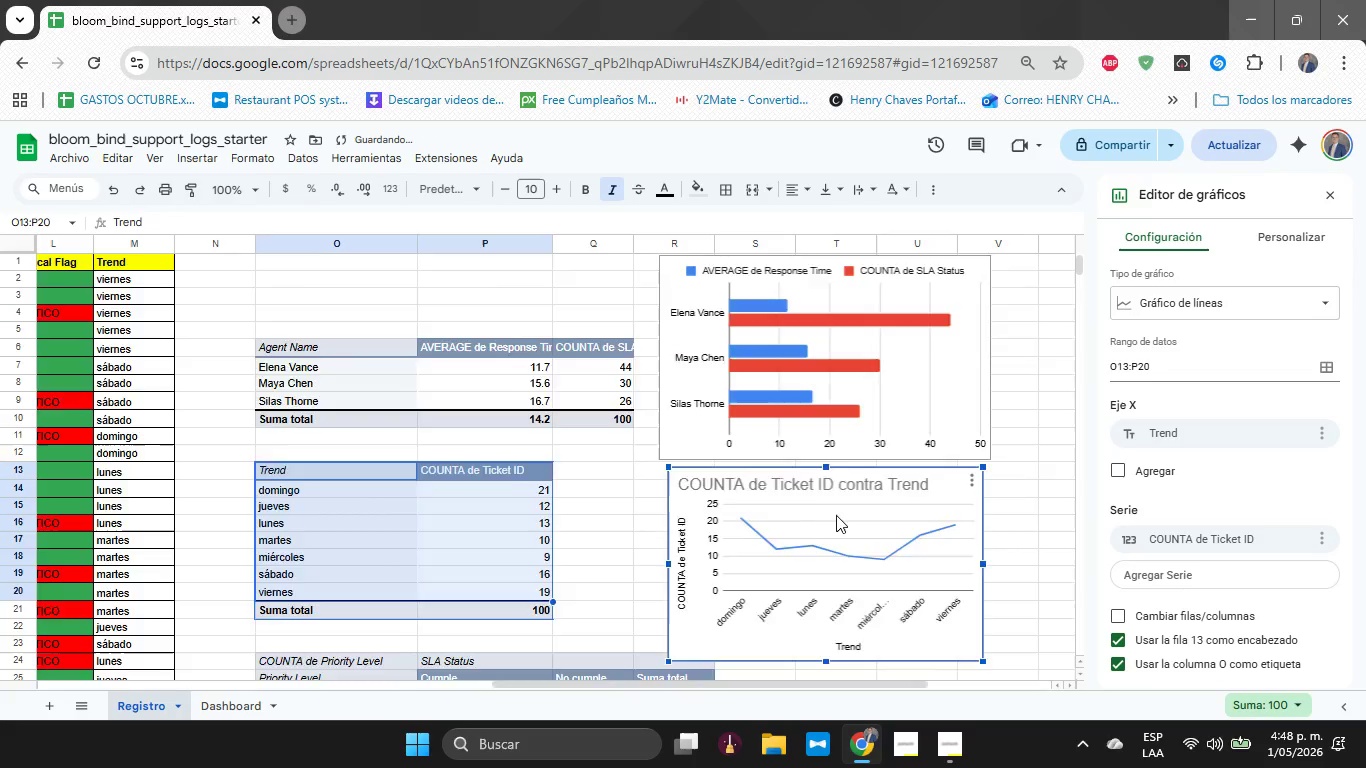 
scroll: coordinate [835, 515], scroll_direction: down, amount: 3.0
 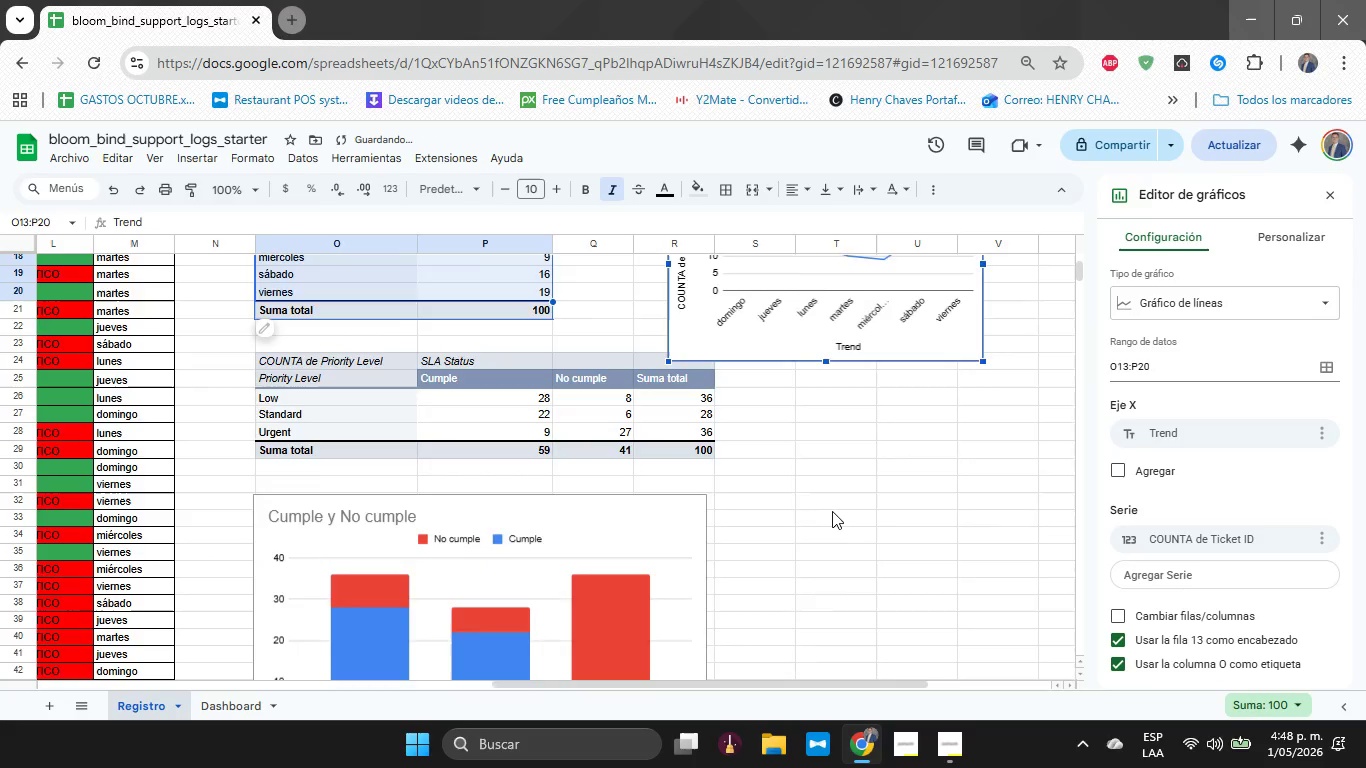 
scroll: coordinate [831, 511], scroll_direction: up, amount: 3.0
 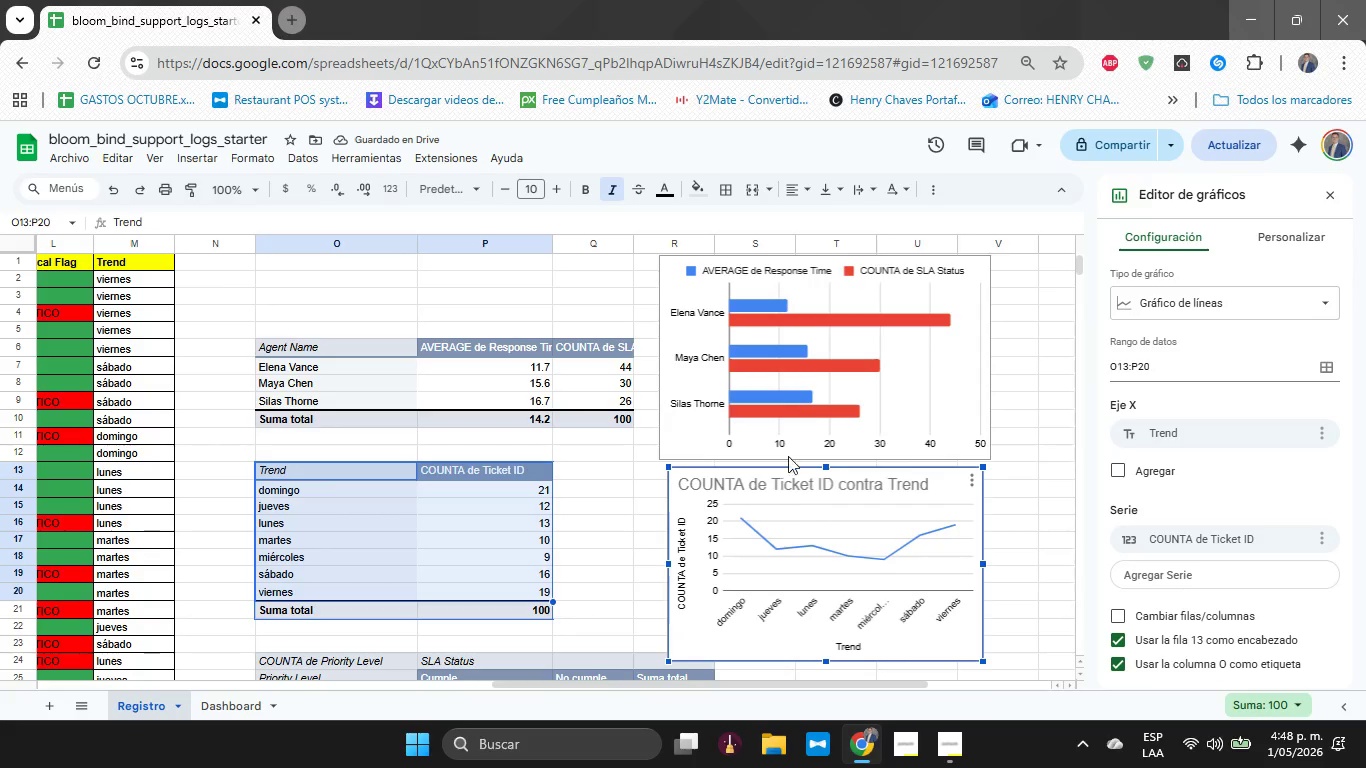 
left_click_drag(start_coordinate=[788, 502], to_coordinate=[788, 494])
 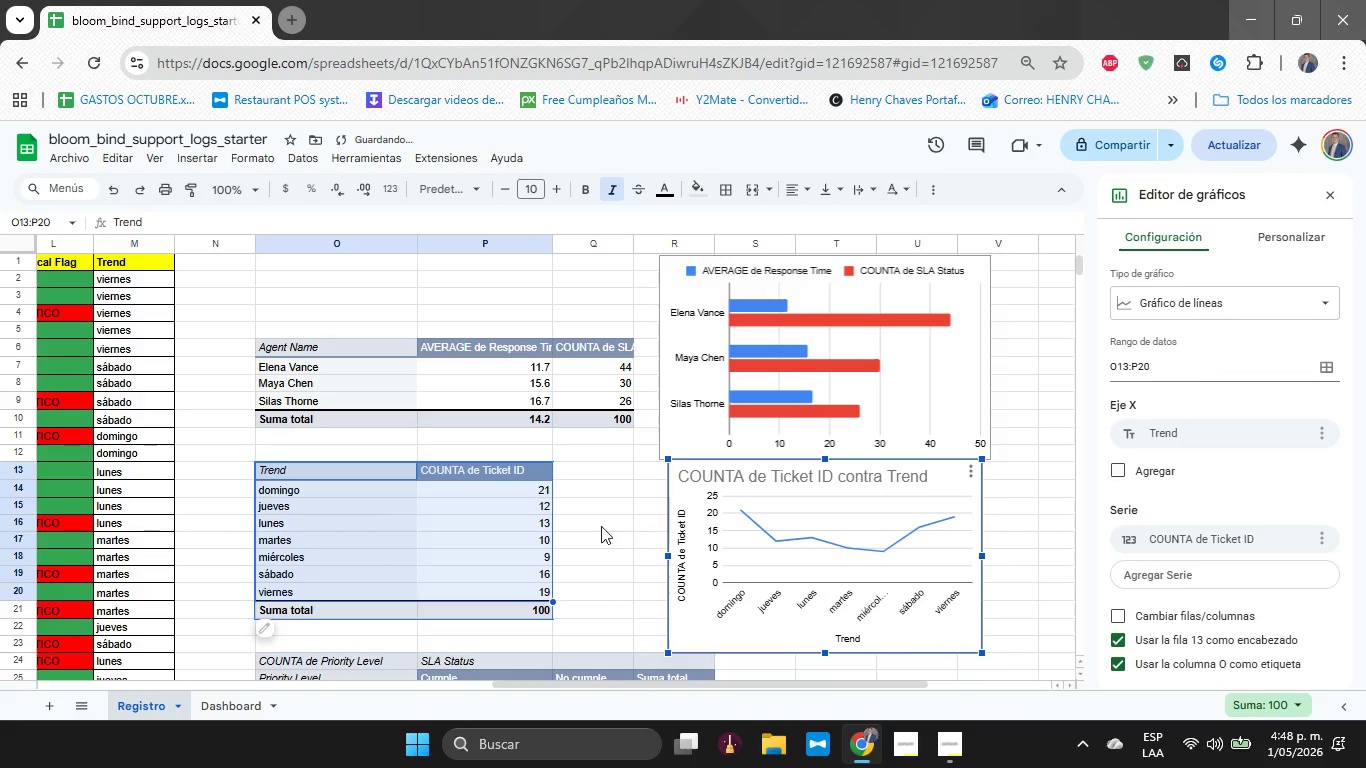 
left_click([601, 526])
 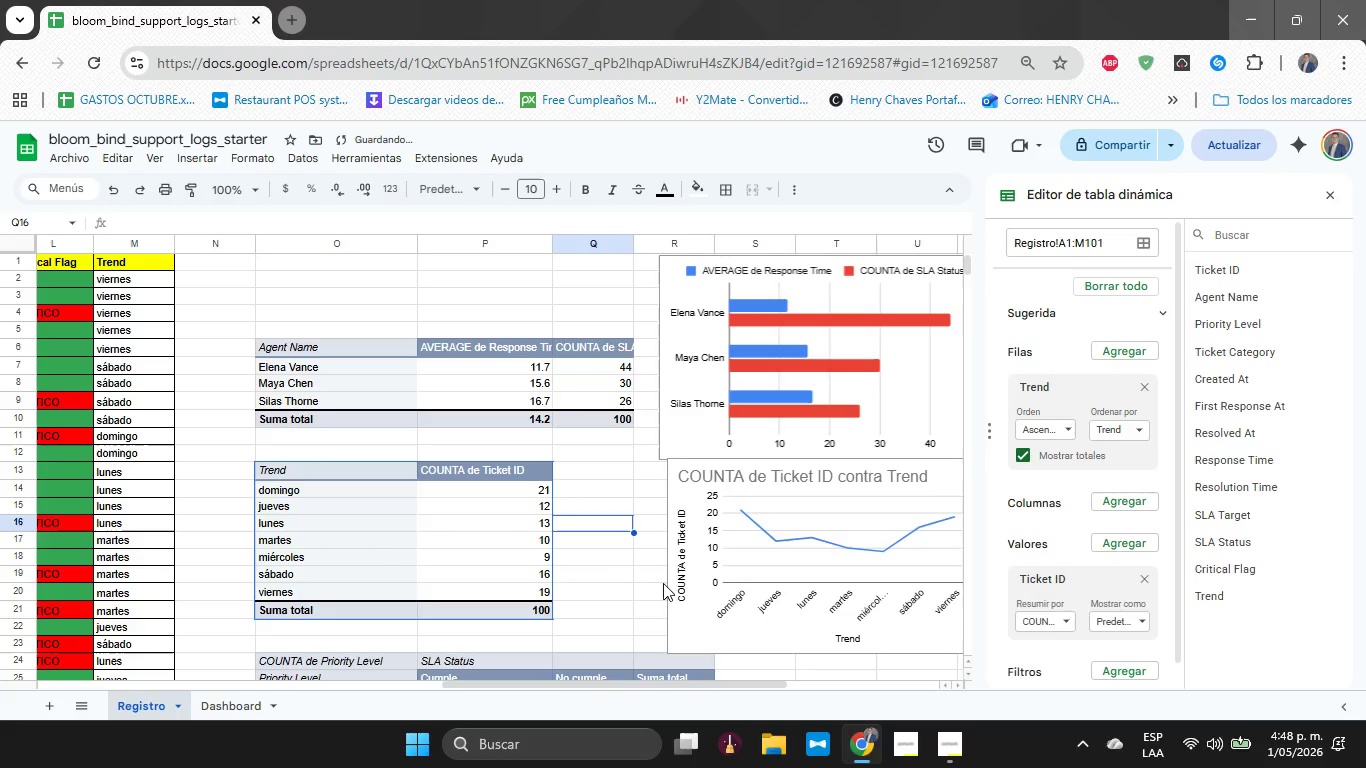 
scroll: coordinate [667, 582], scroll_direction: down, amount: 1.0
 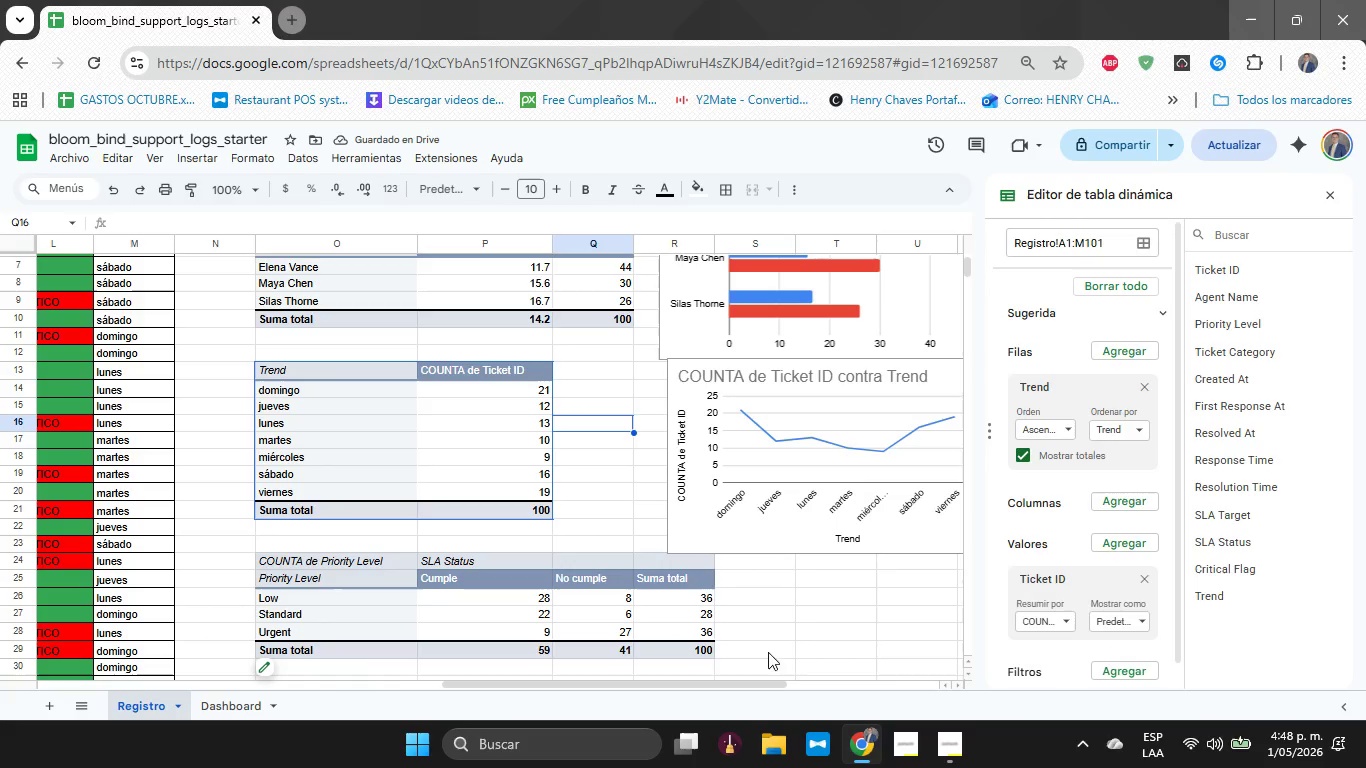 
left_click_drag(start_coordinate=[758, 687], to_coordinate=[685, 682])
 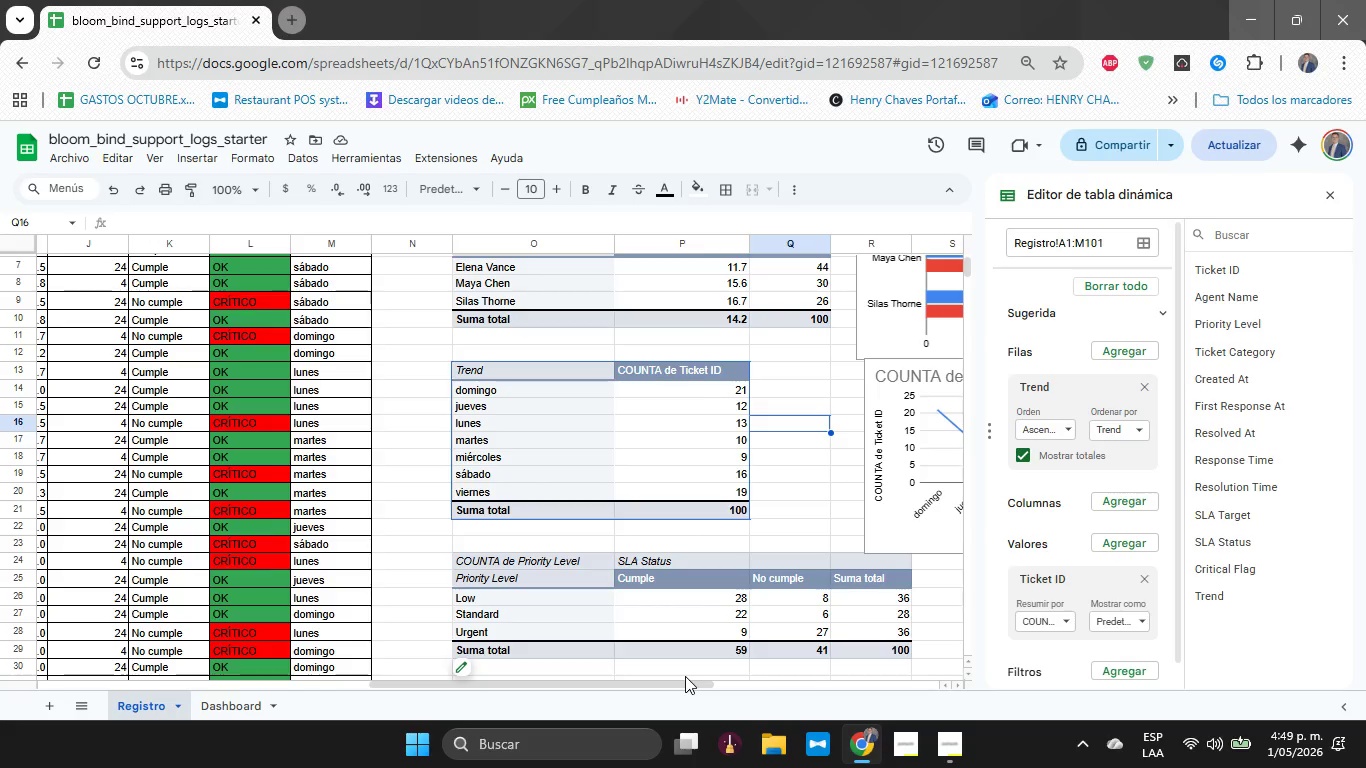 
wait(18.88)
 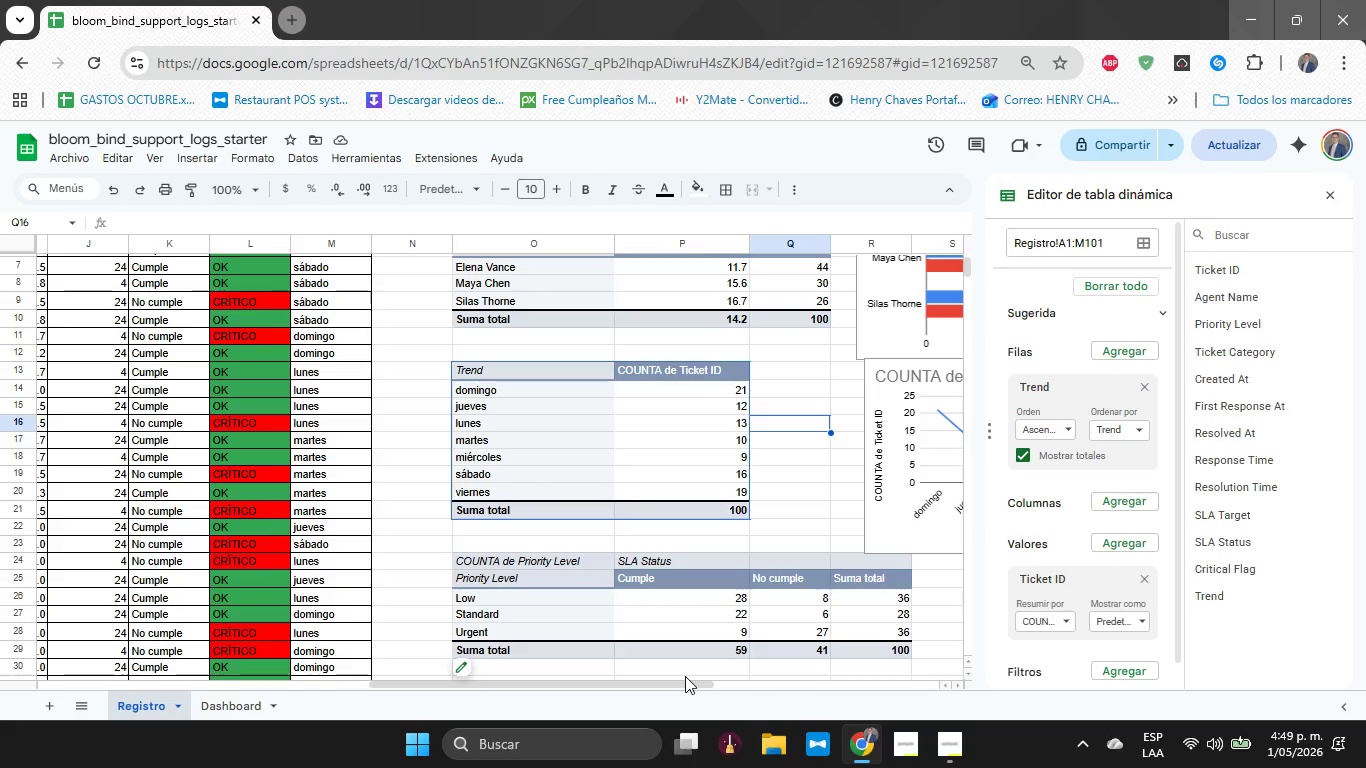 
left_click([216, 718])
 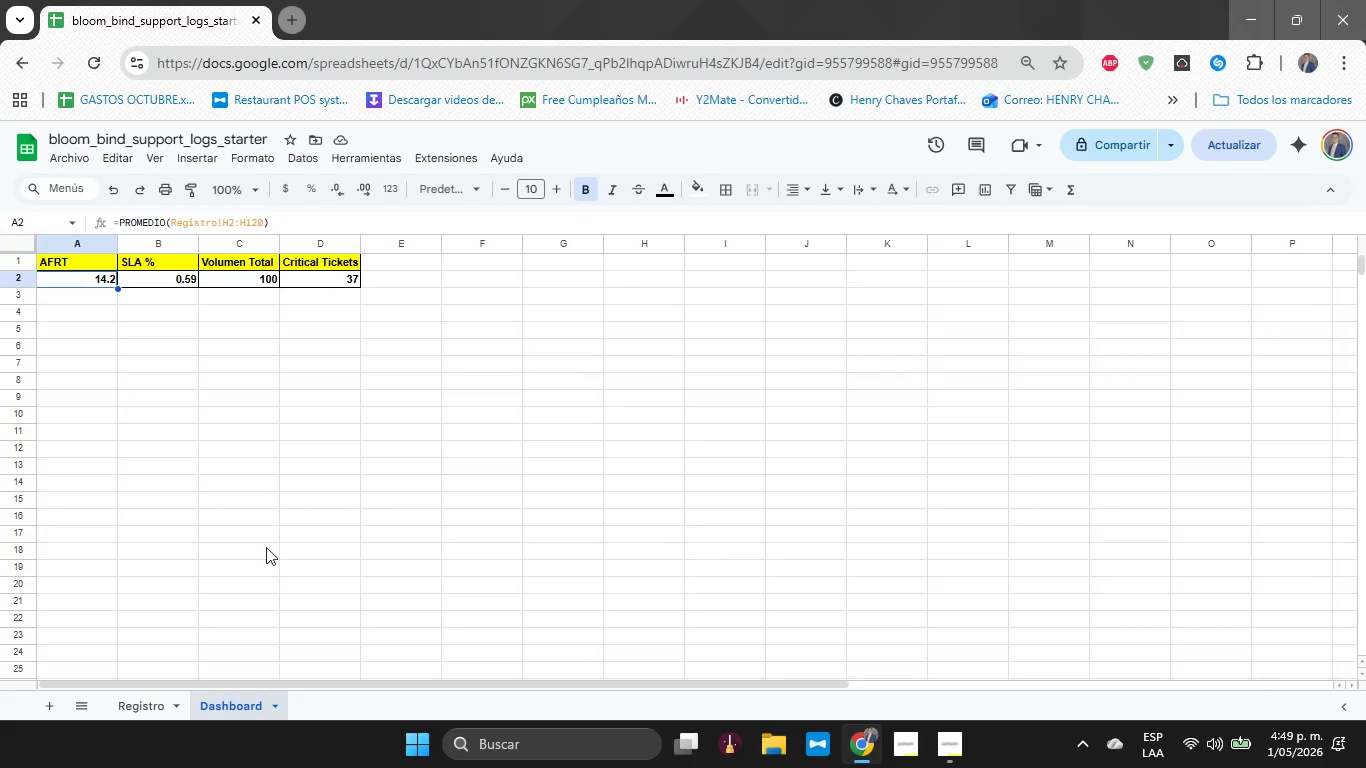 
left_click([302, 504])
 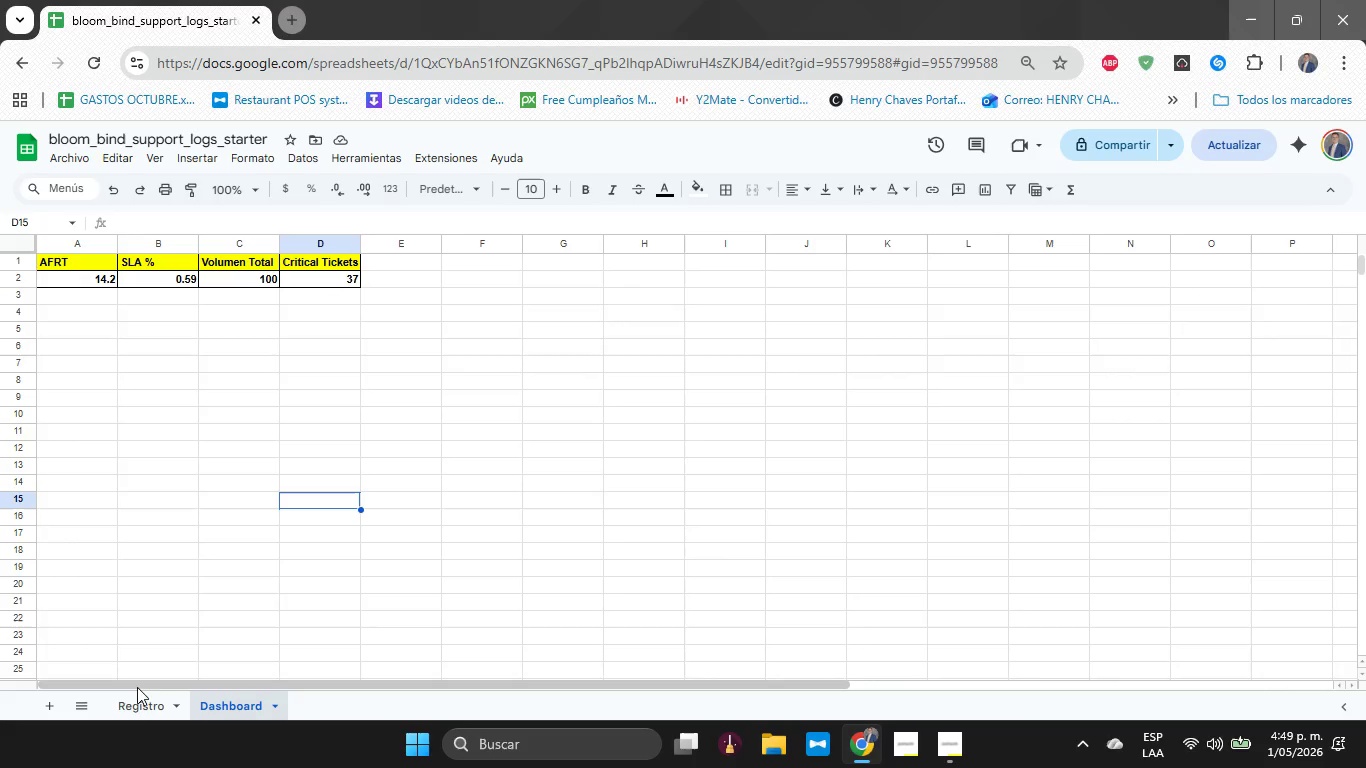 
left_click([146, 694])
 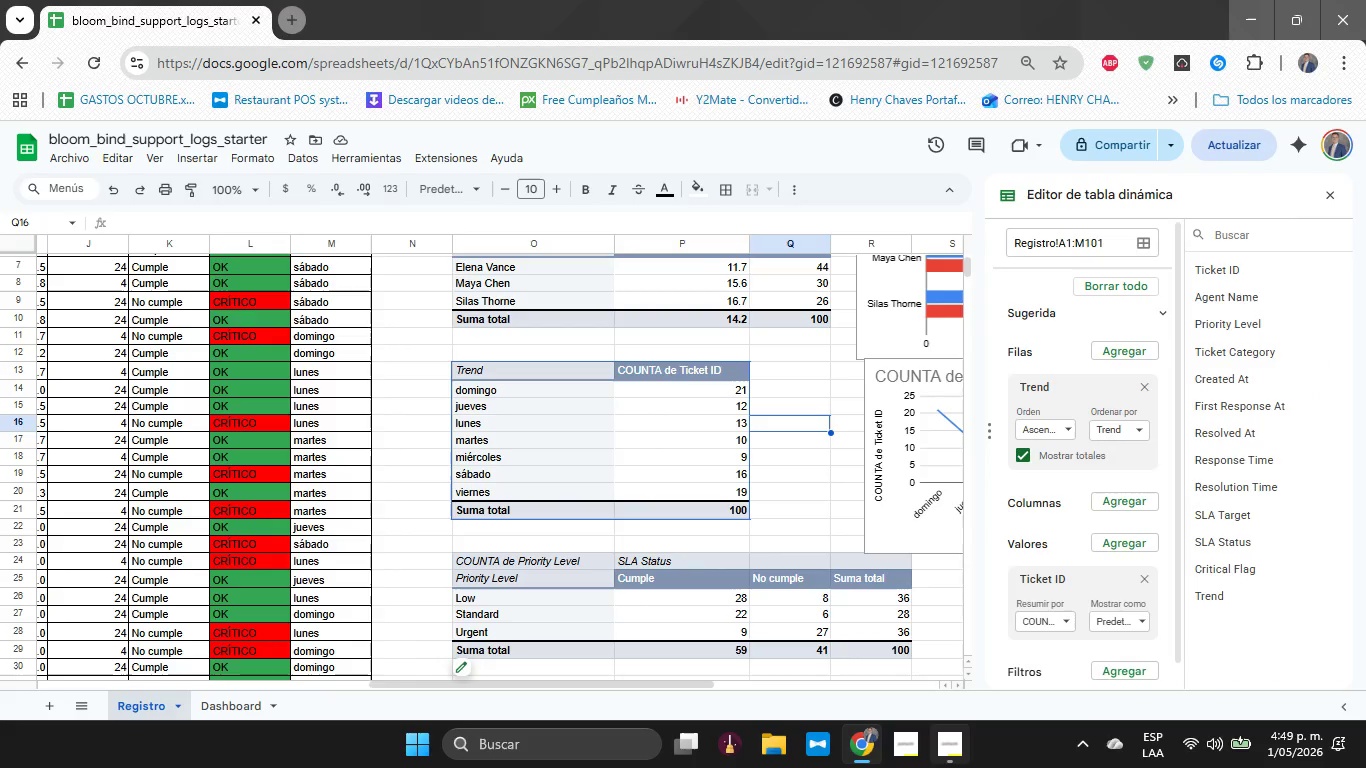 
left_click([972, 758])